 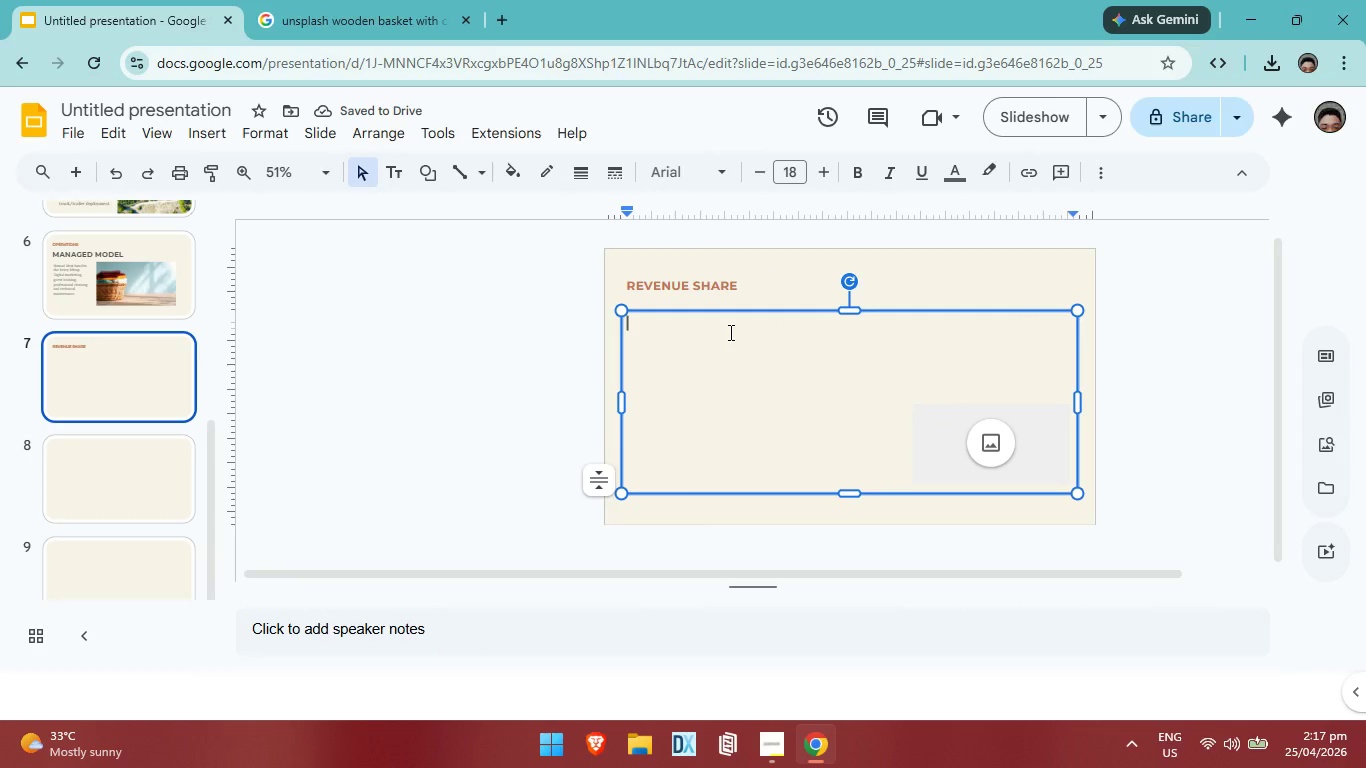 
type(fin)
key(Backspace)
key(Backspace)
key(Backspace)
type(FINANCIAL SPLIT )
 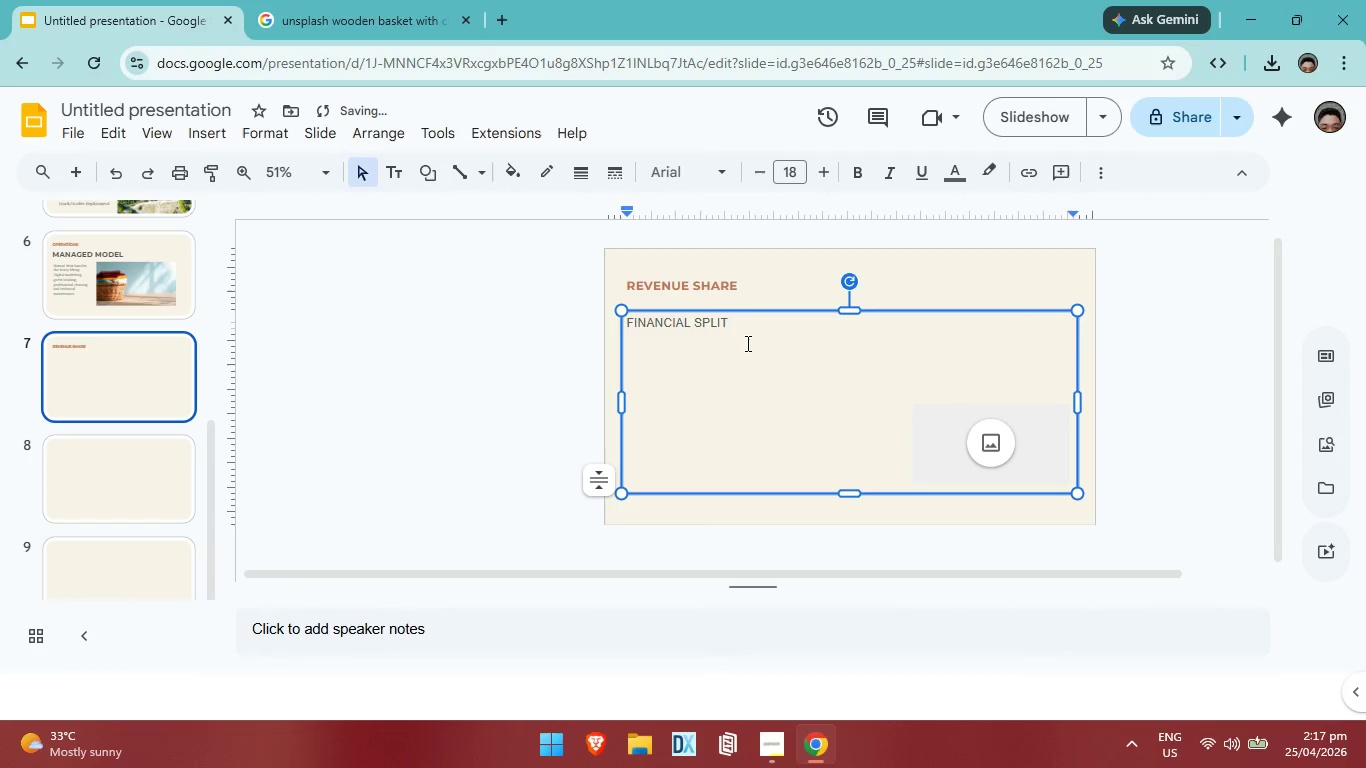 
left_click_drag(start_coordinate=[746, 327], to_coordinate=[613, 329])
 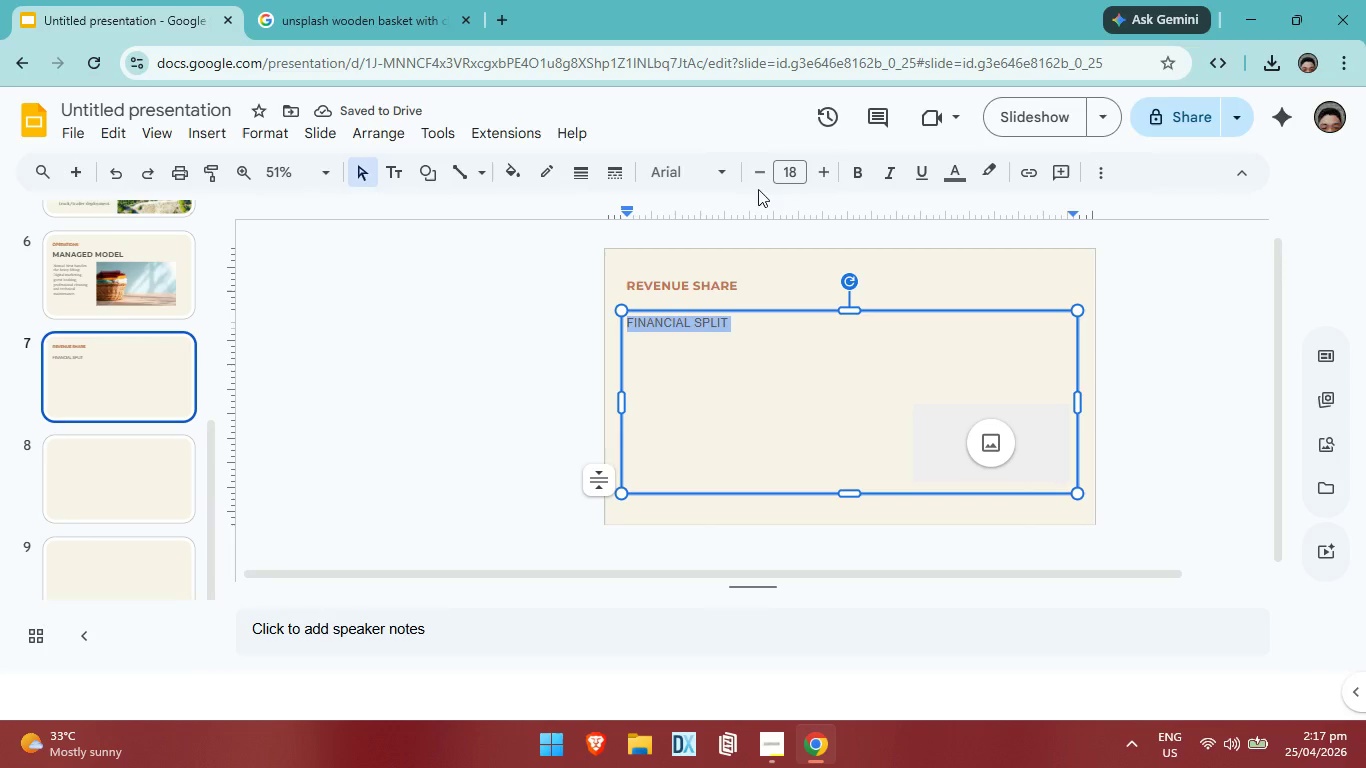 
left_click([720, 175])
 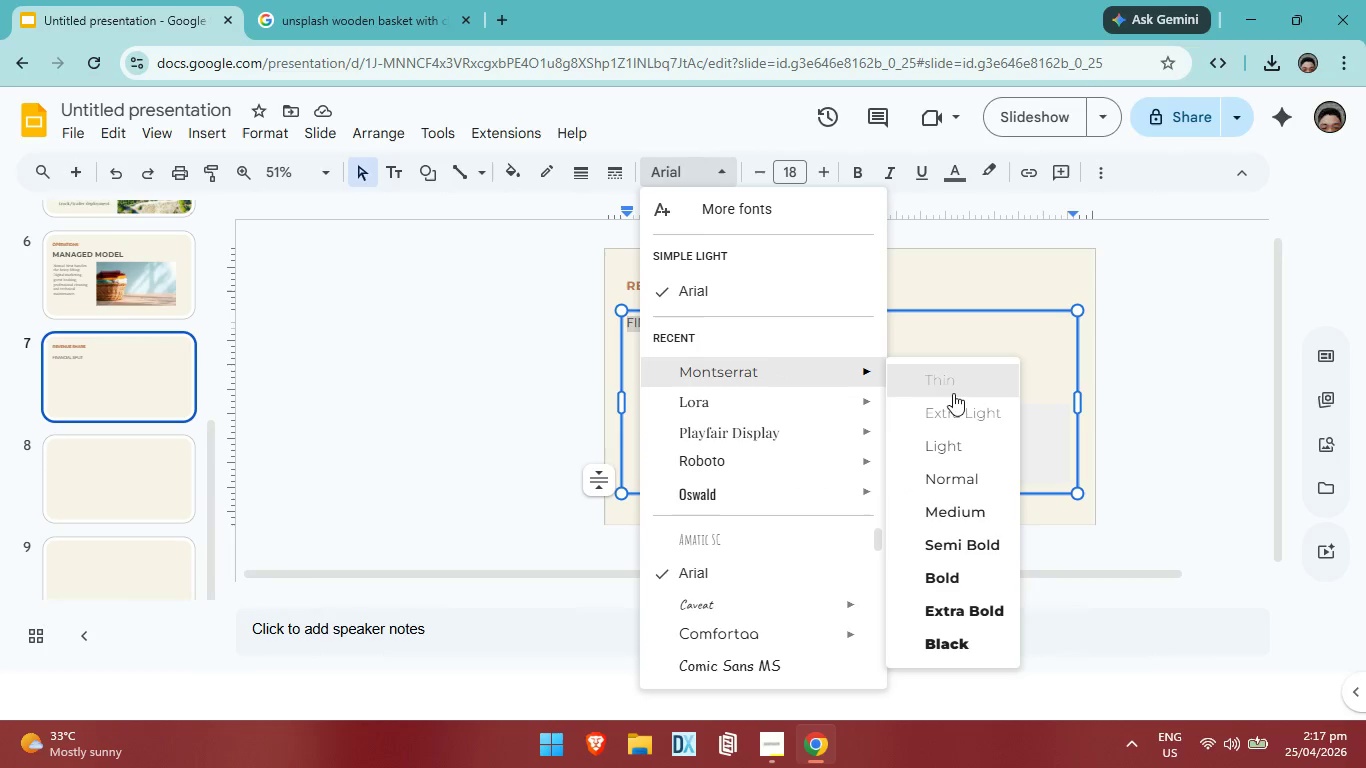 
left_click([962, 570])
 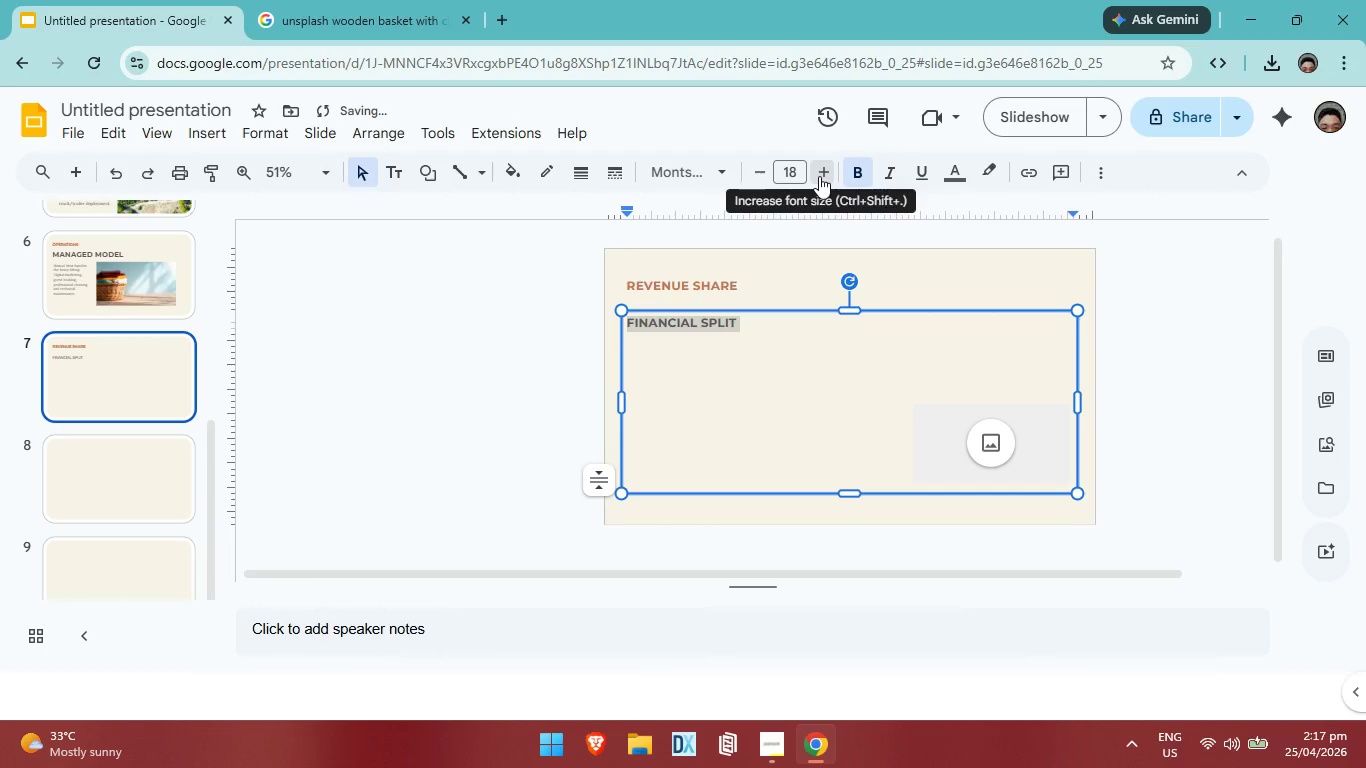 
double_click([819, 176])
 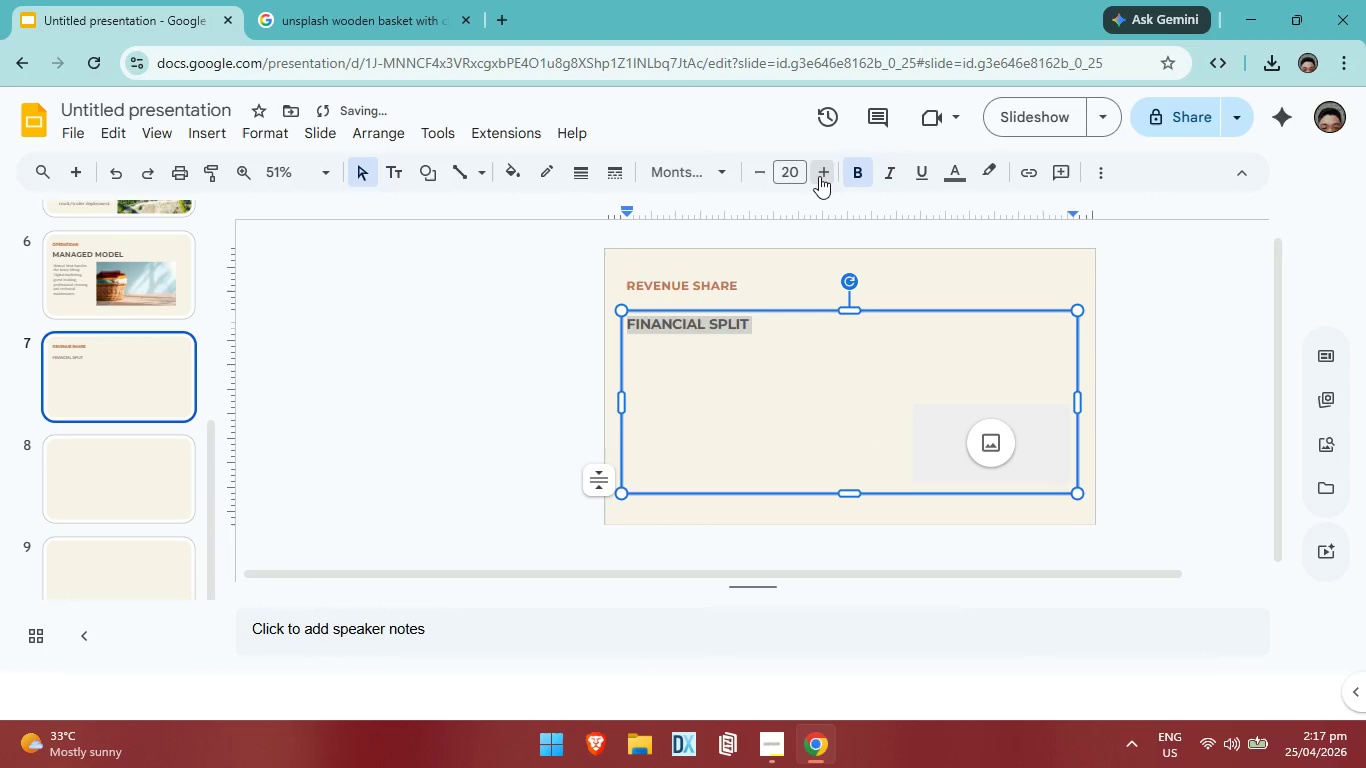 
triple_click([819, 176])
 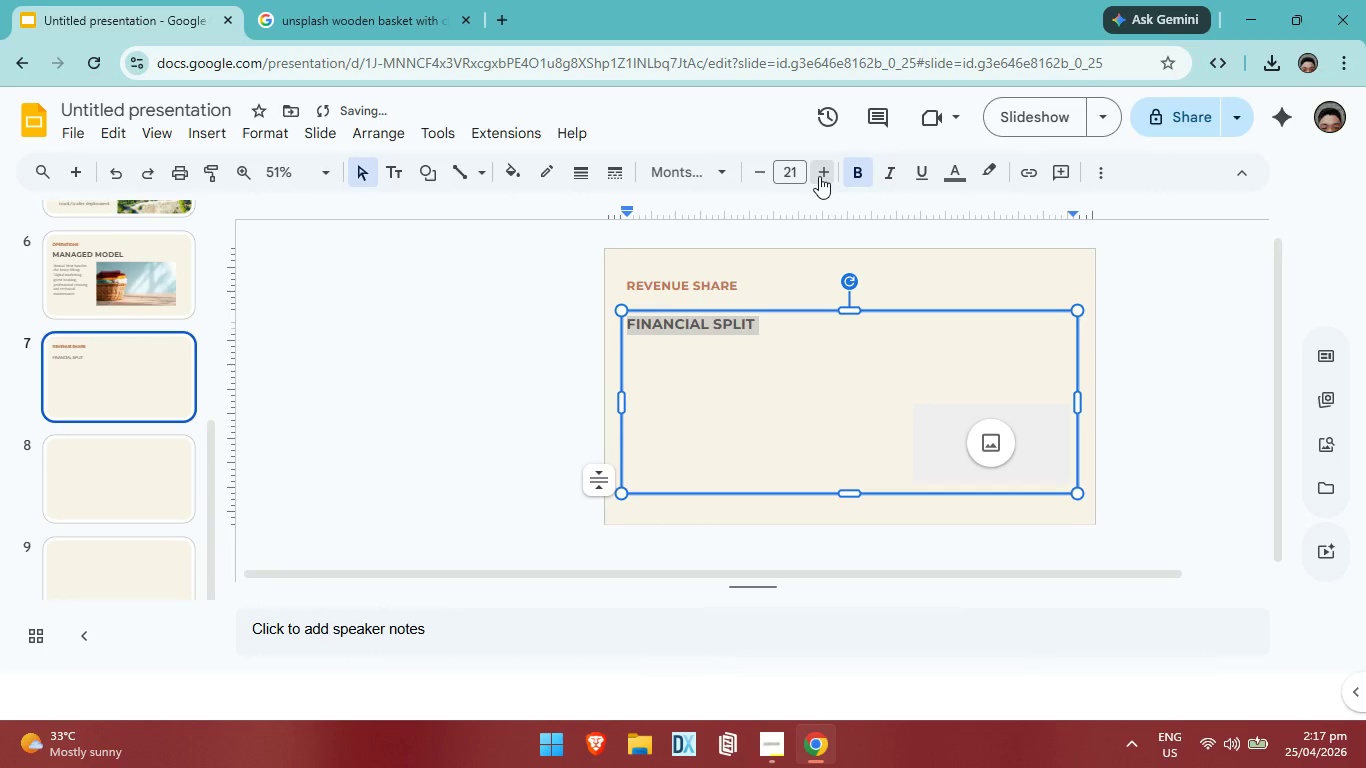 
triple_click([819, 176])
 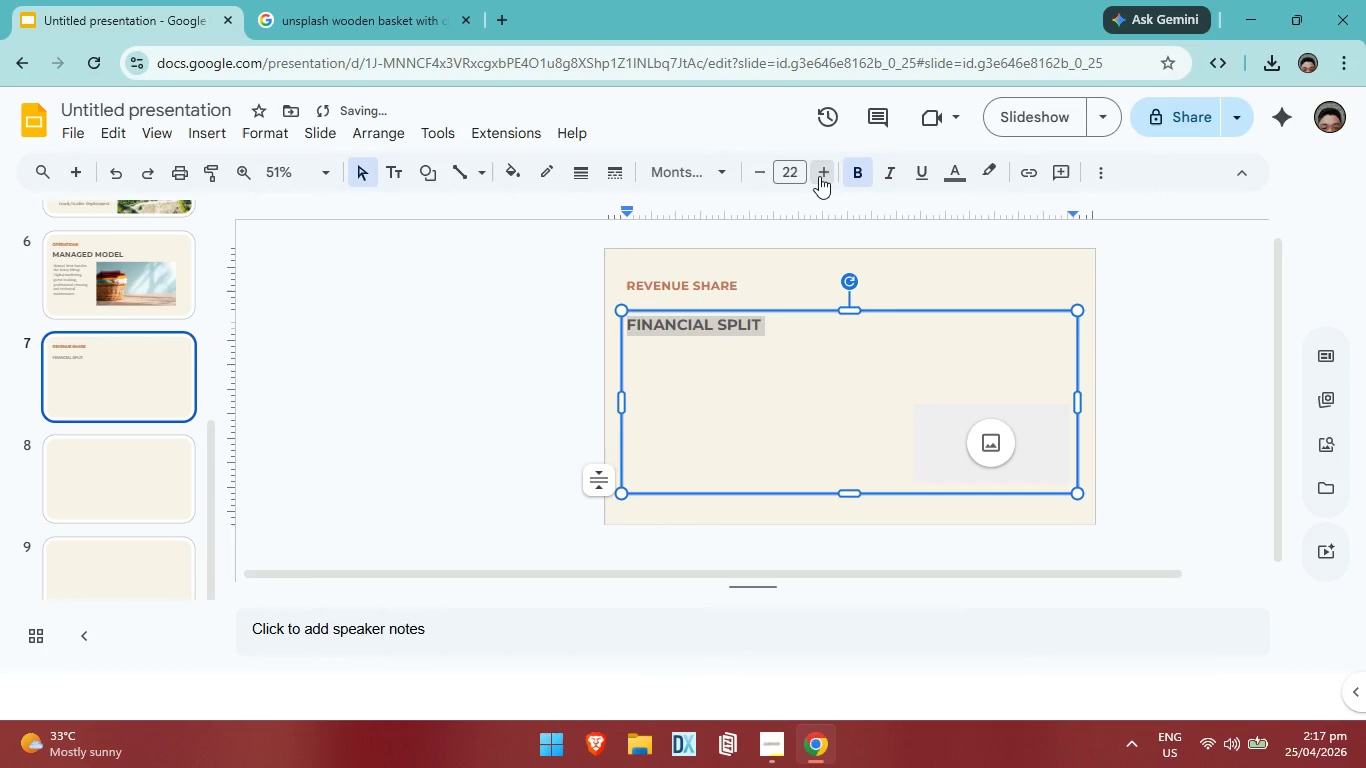 
triple_click([819, 176])
 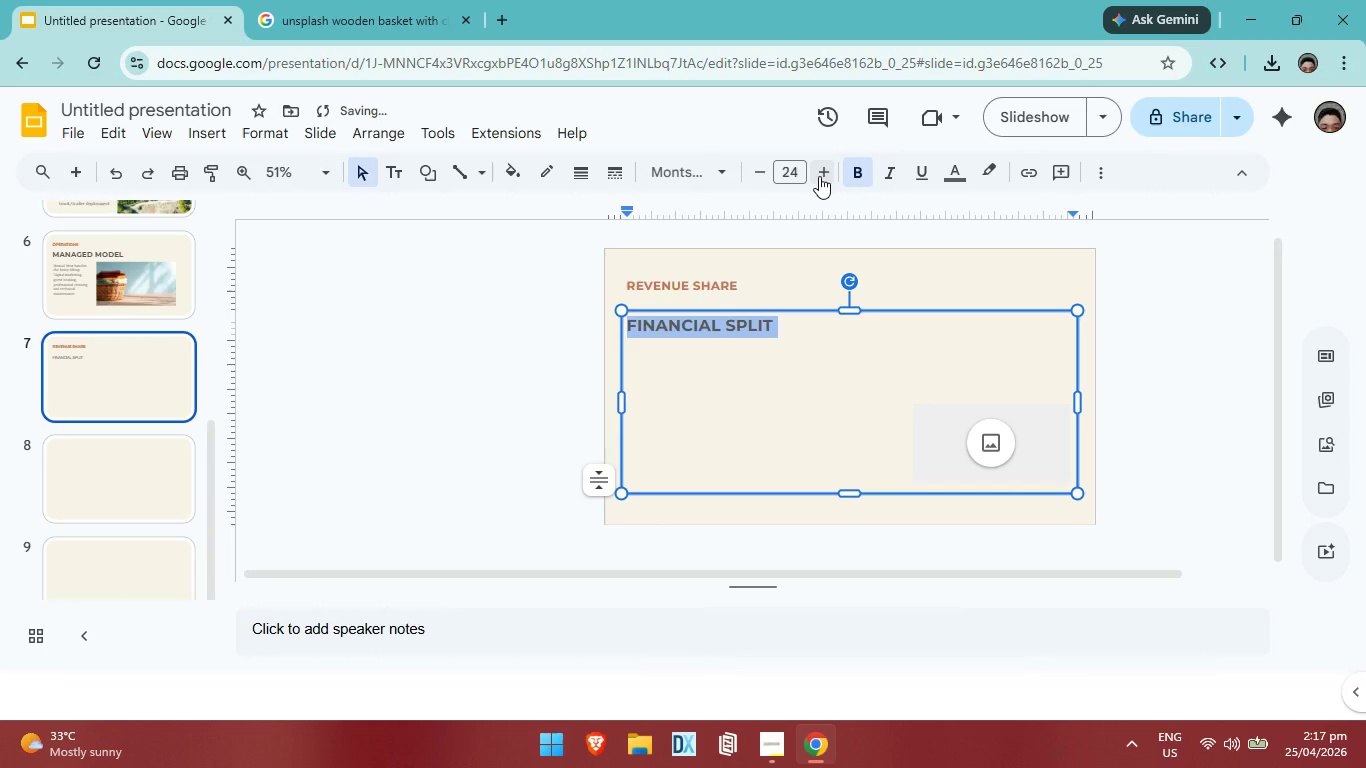 
triple_click([819, 176])
 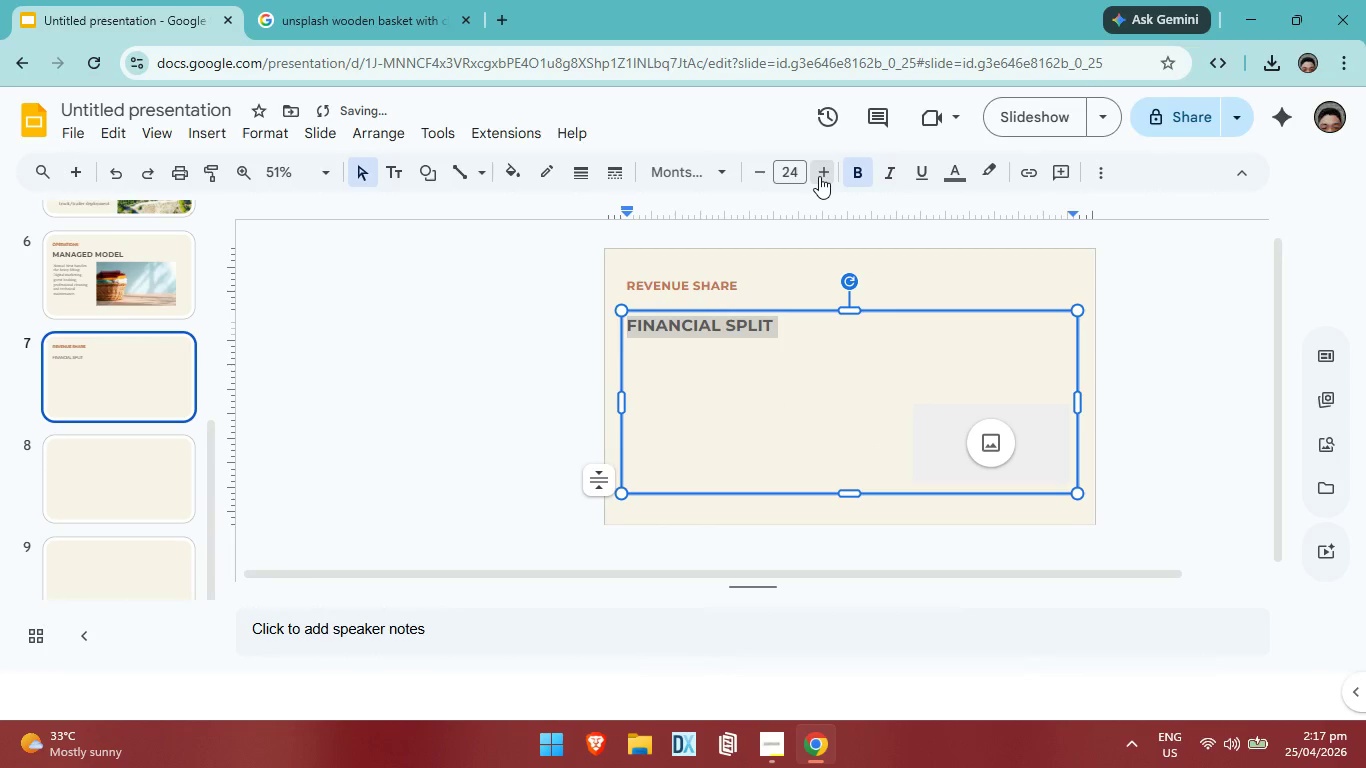 
triple_click([819, 176])
 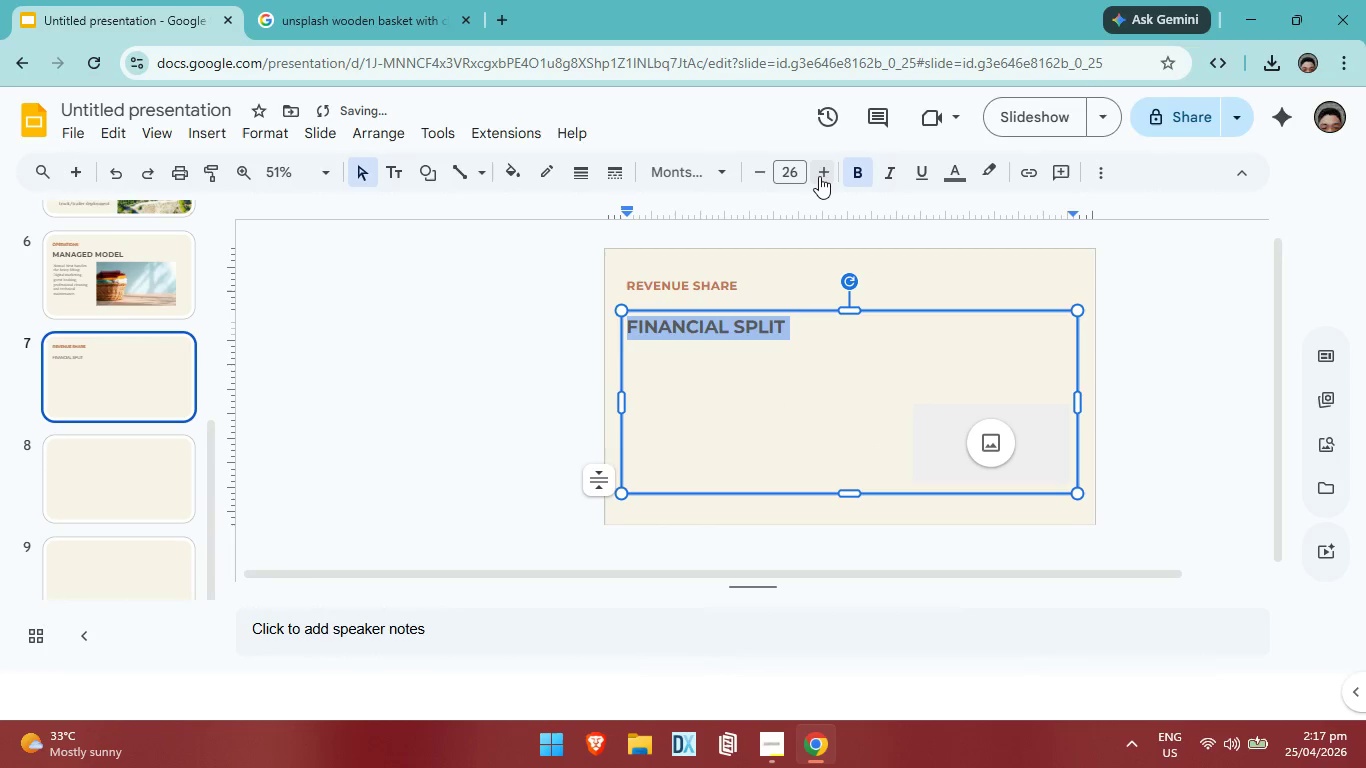 
triple_click([819, 176])
 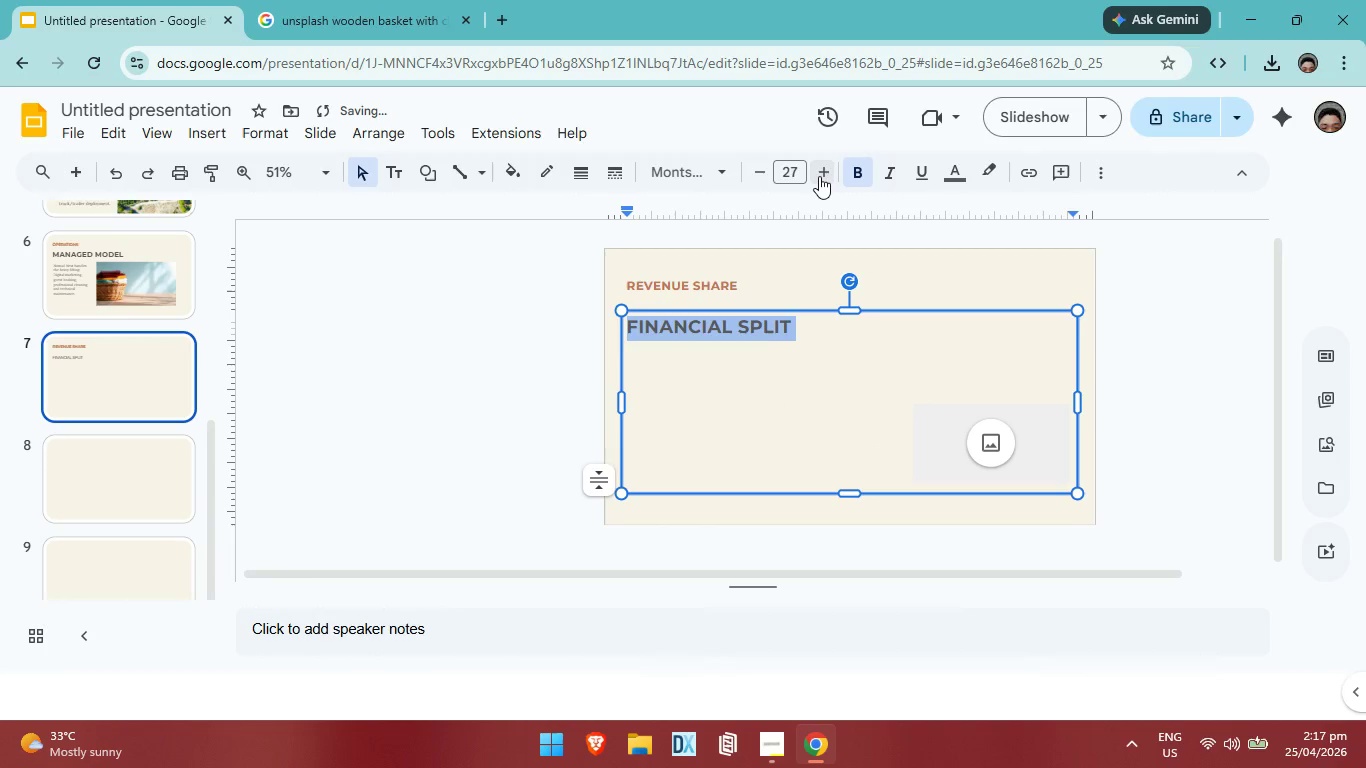 
triple_click([819, 176])
 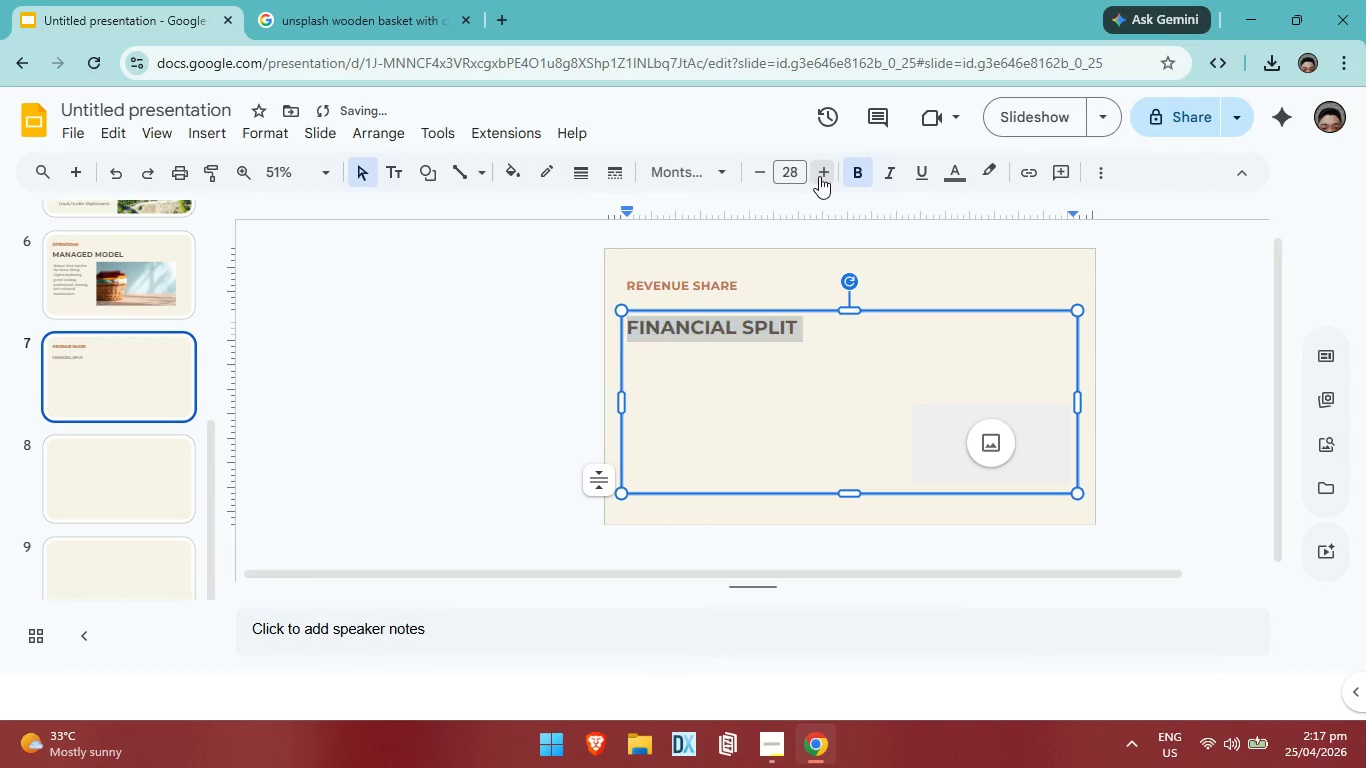 
triple_click([819, 176])
 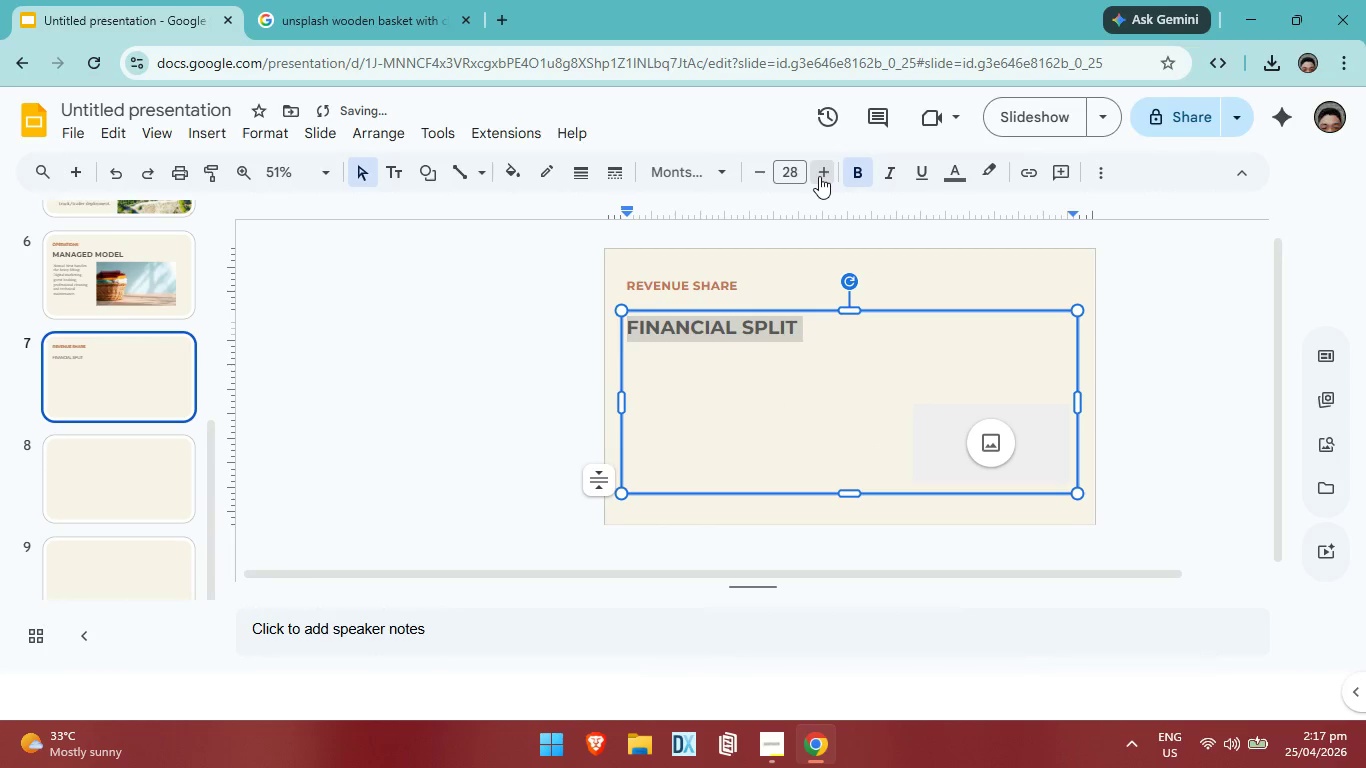 
triple_click([819, 176])
 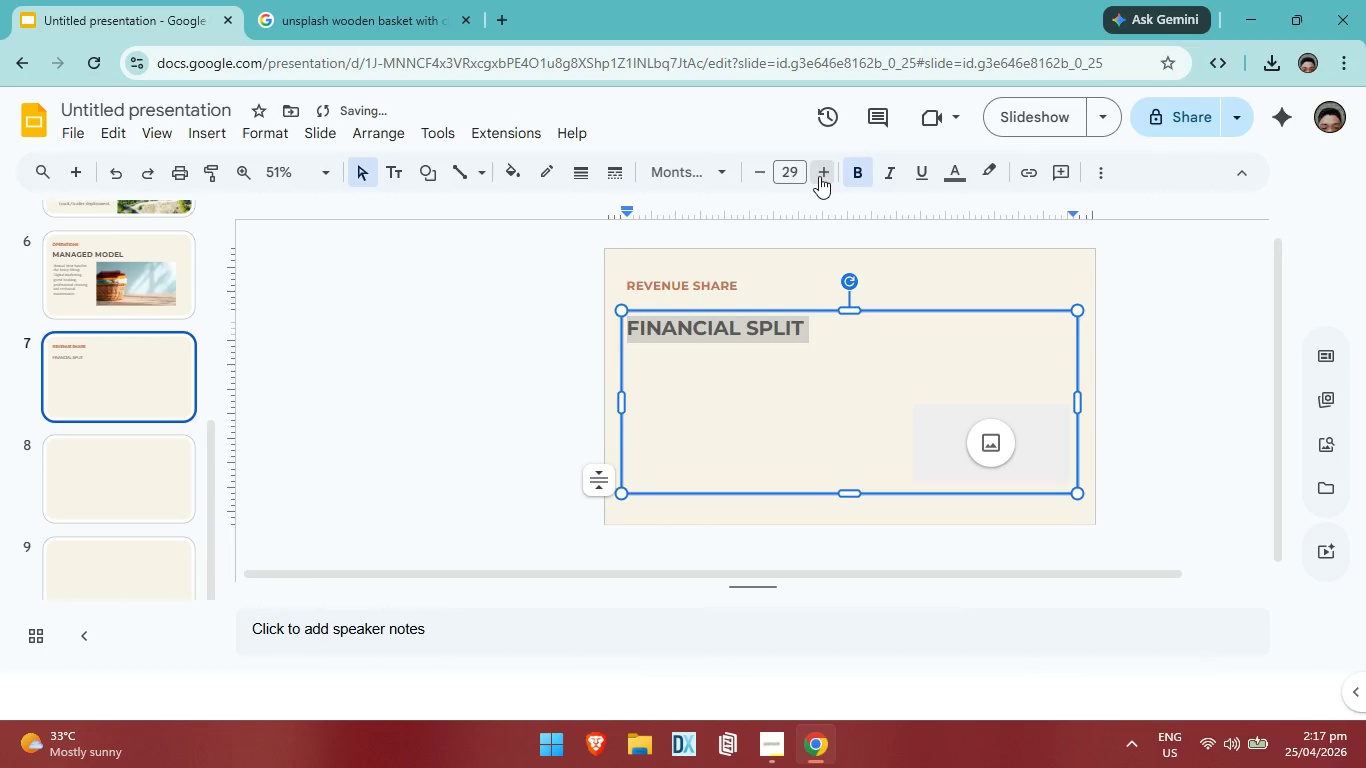 
triple_click([819, 176])
 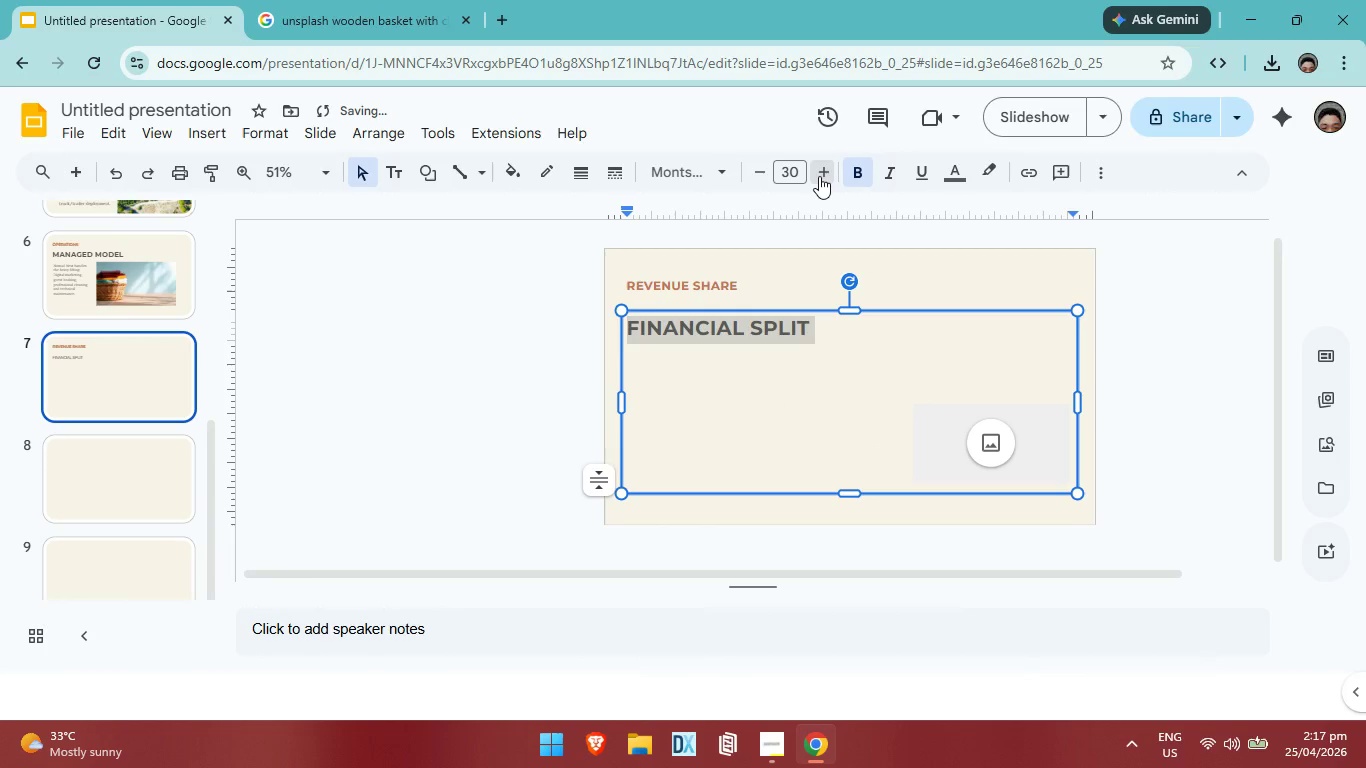 
triple_click([819, 176])
 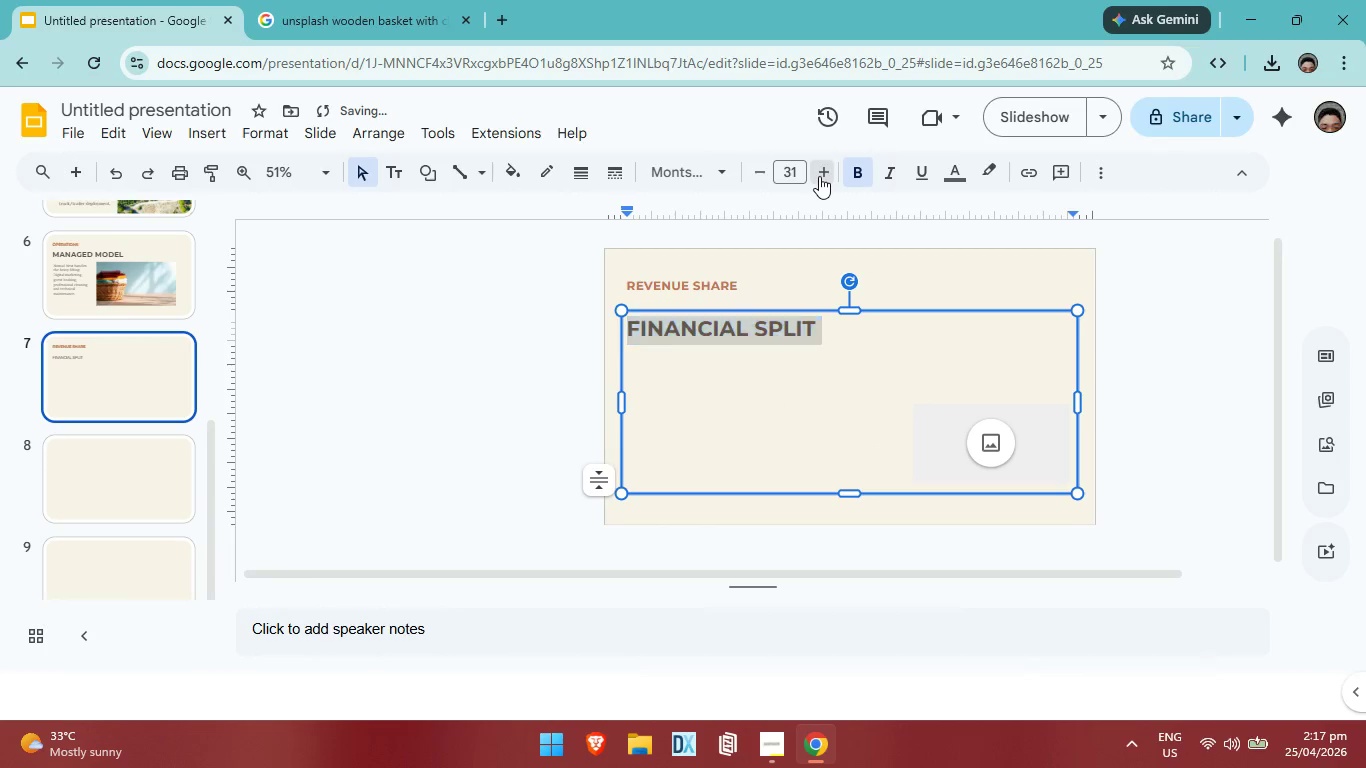 
triple_click([819, 176])
 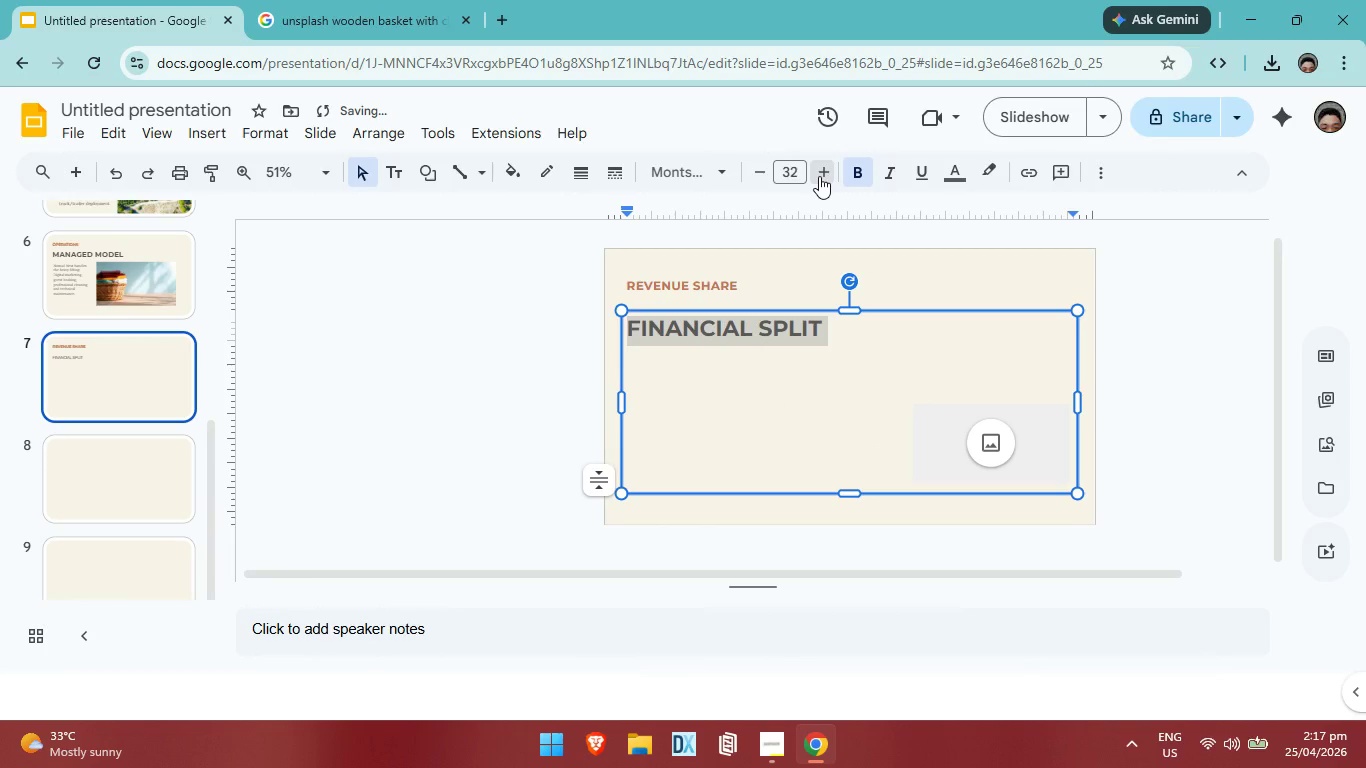 
triple_click([819, 176])
 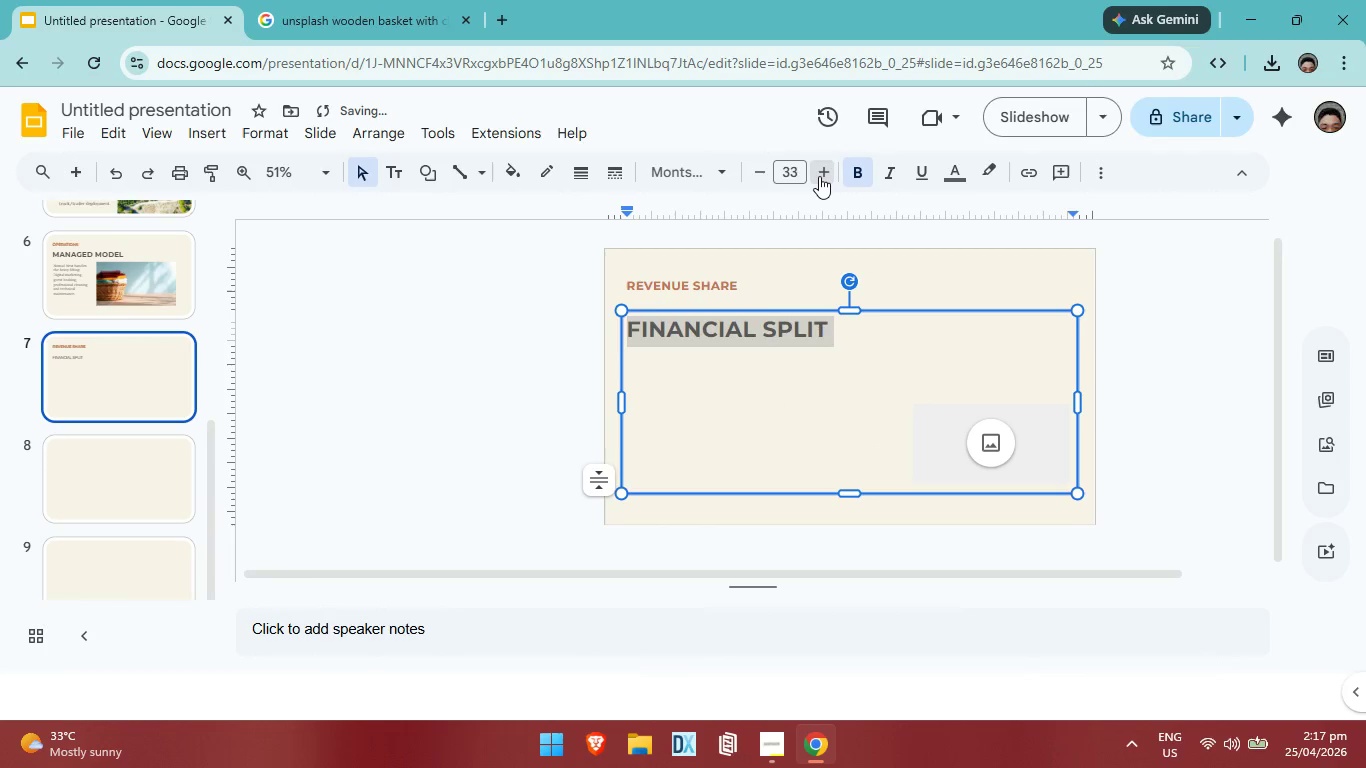 
triple_click([819, 176])
 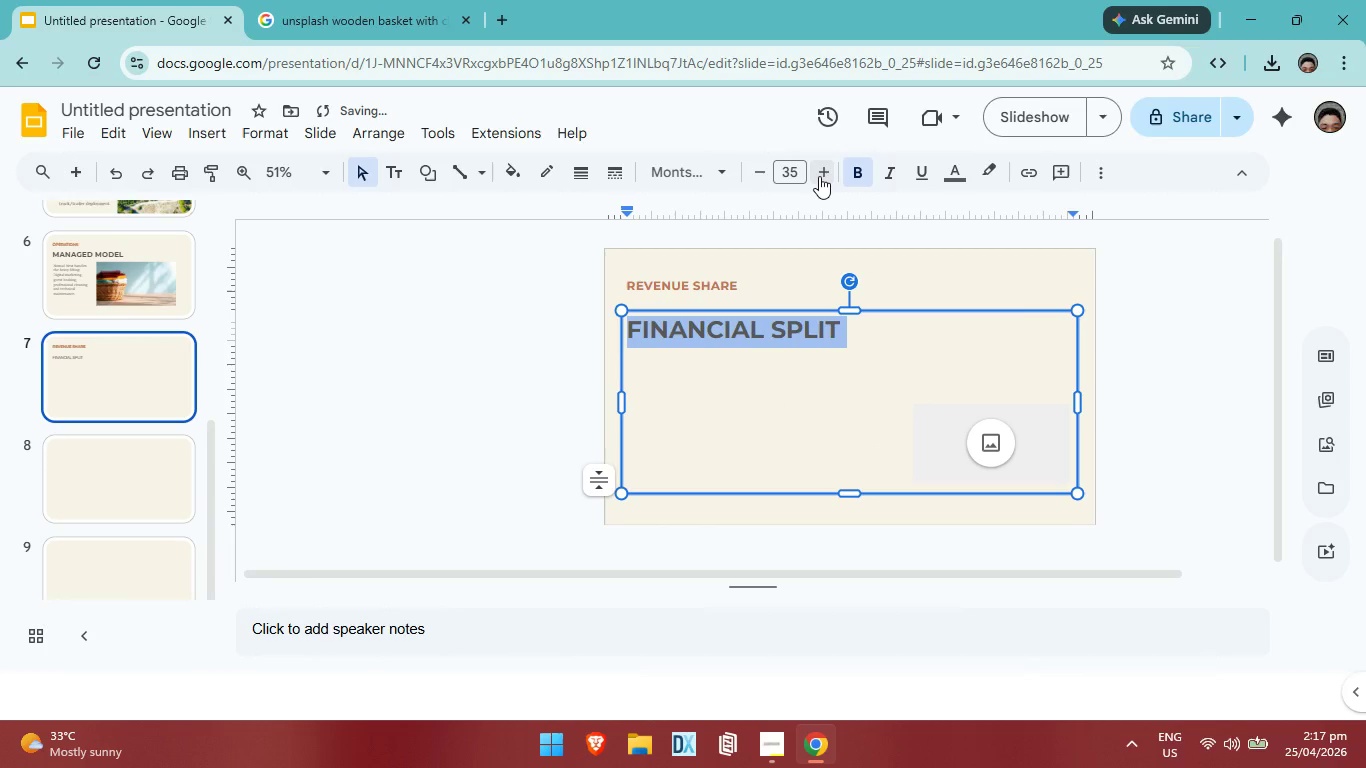 
triple_click([819, 176])
 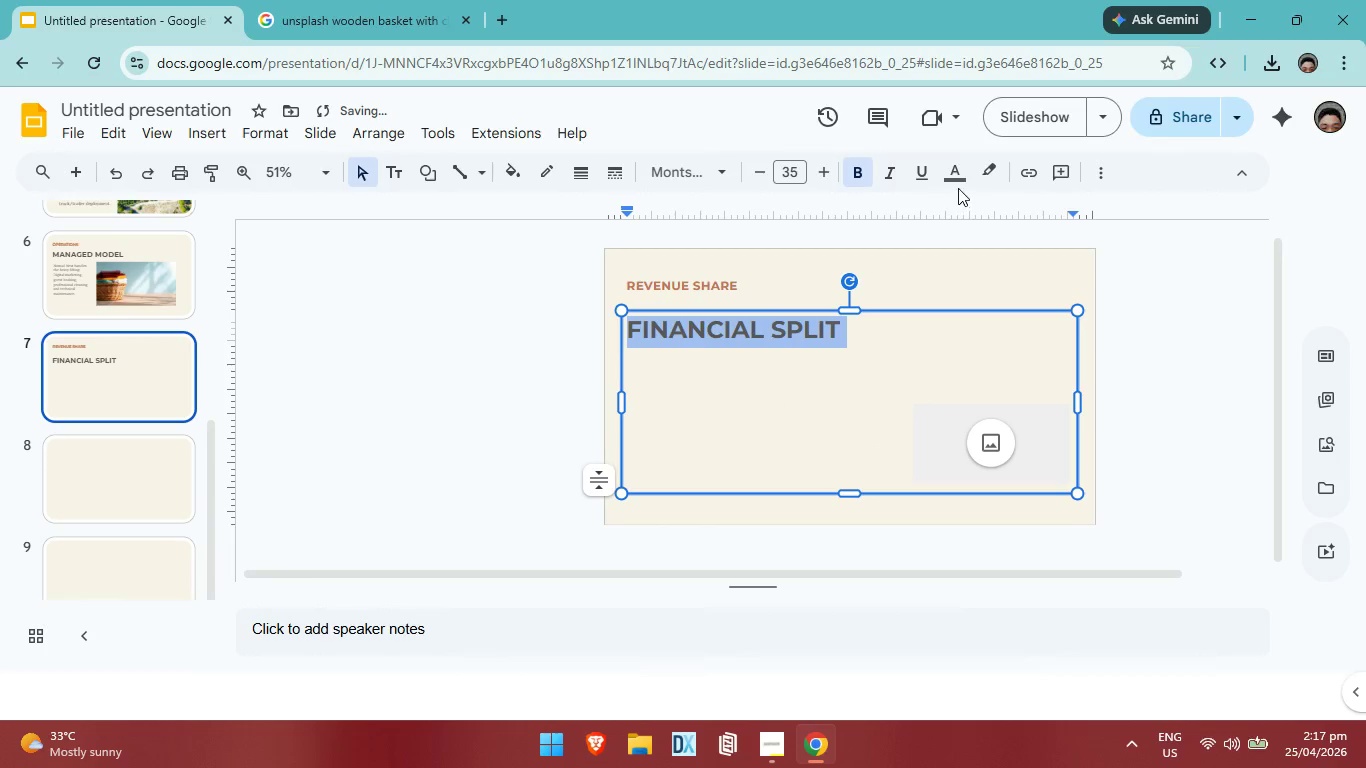 
left_click([955, 180])
 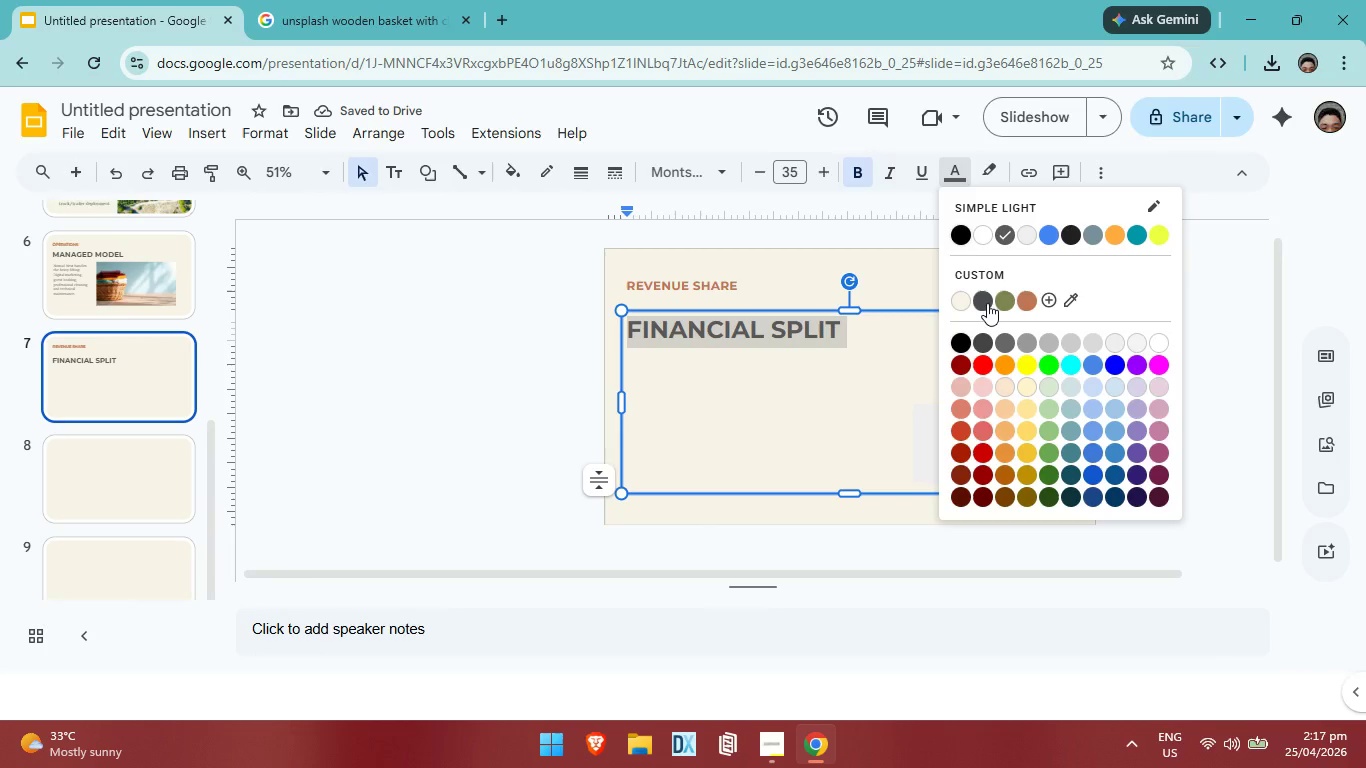 
left_click([987, 303])
 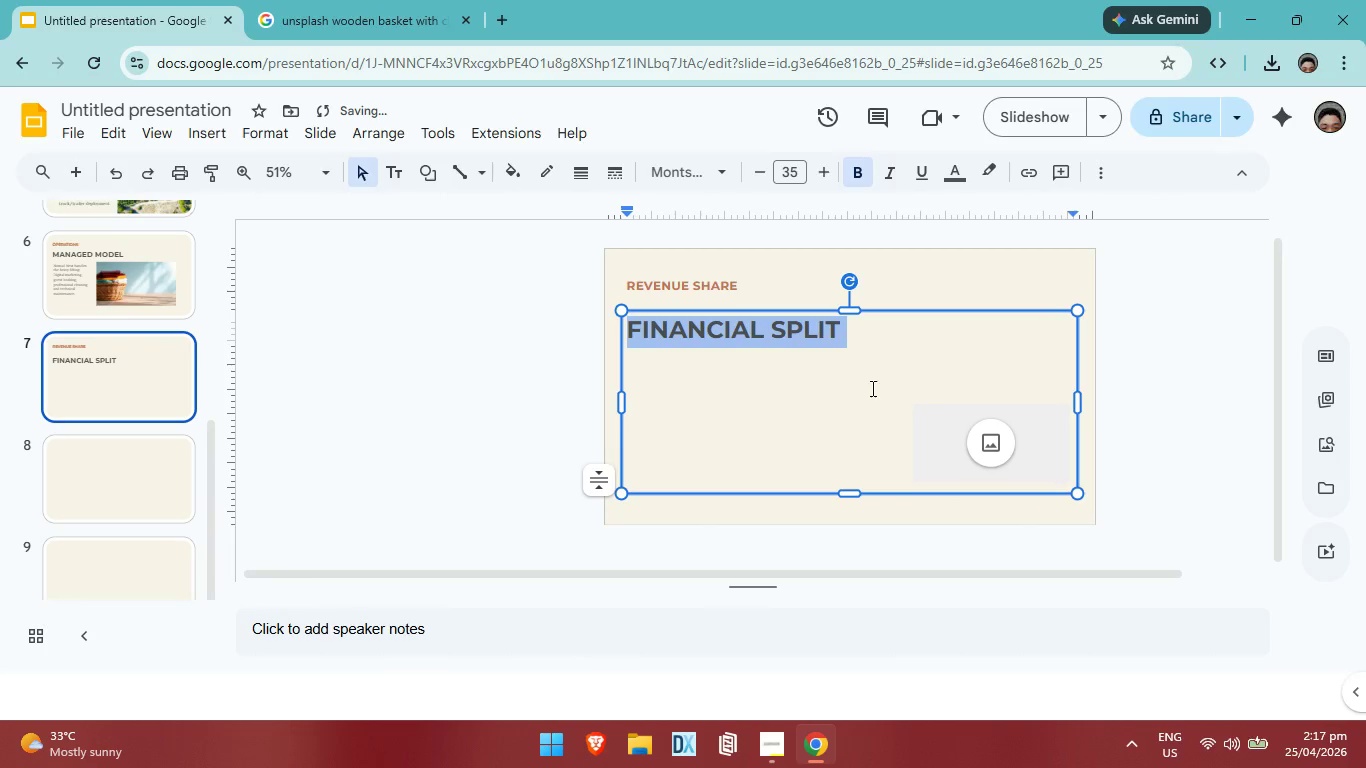 
left_click([871, 388])
 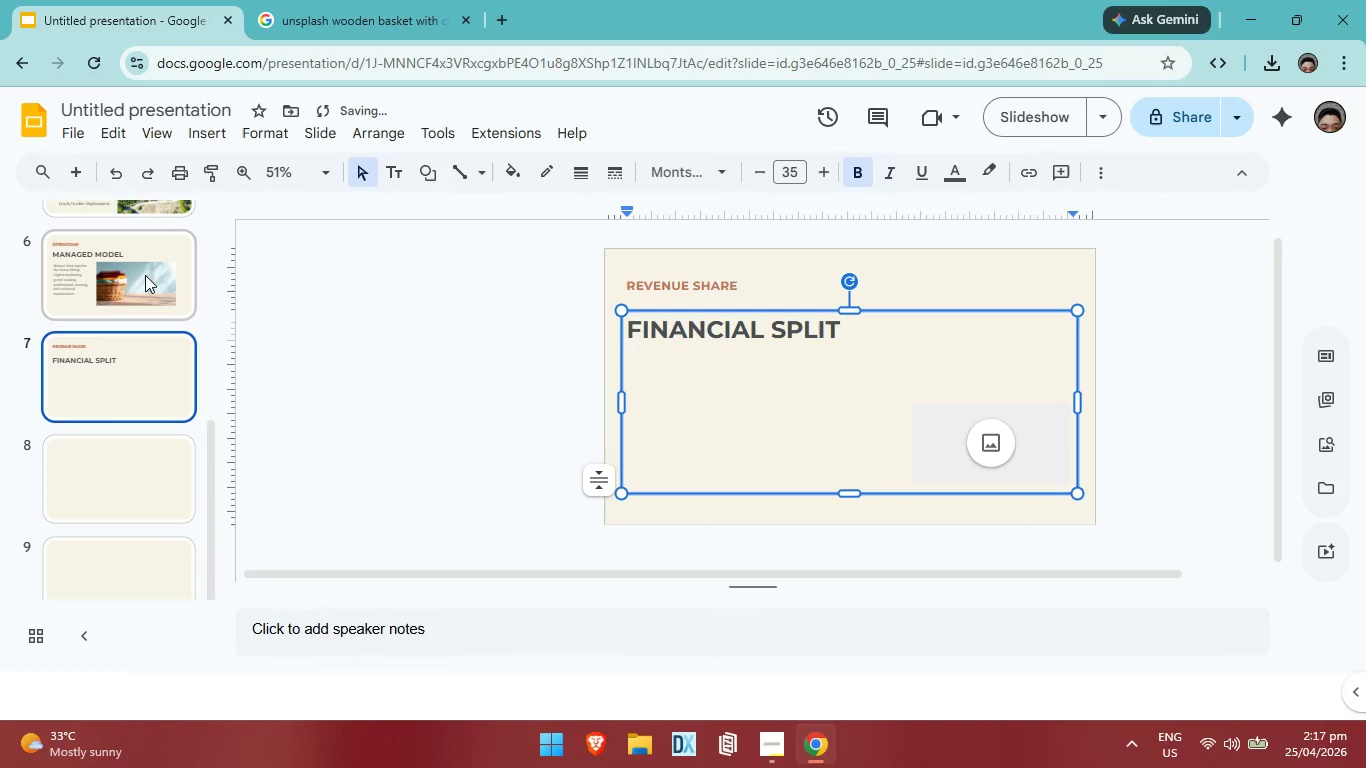 
left_click([145, 275])
 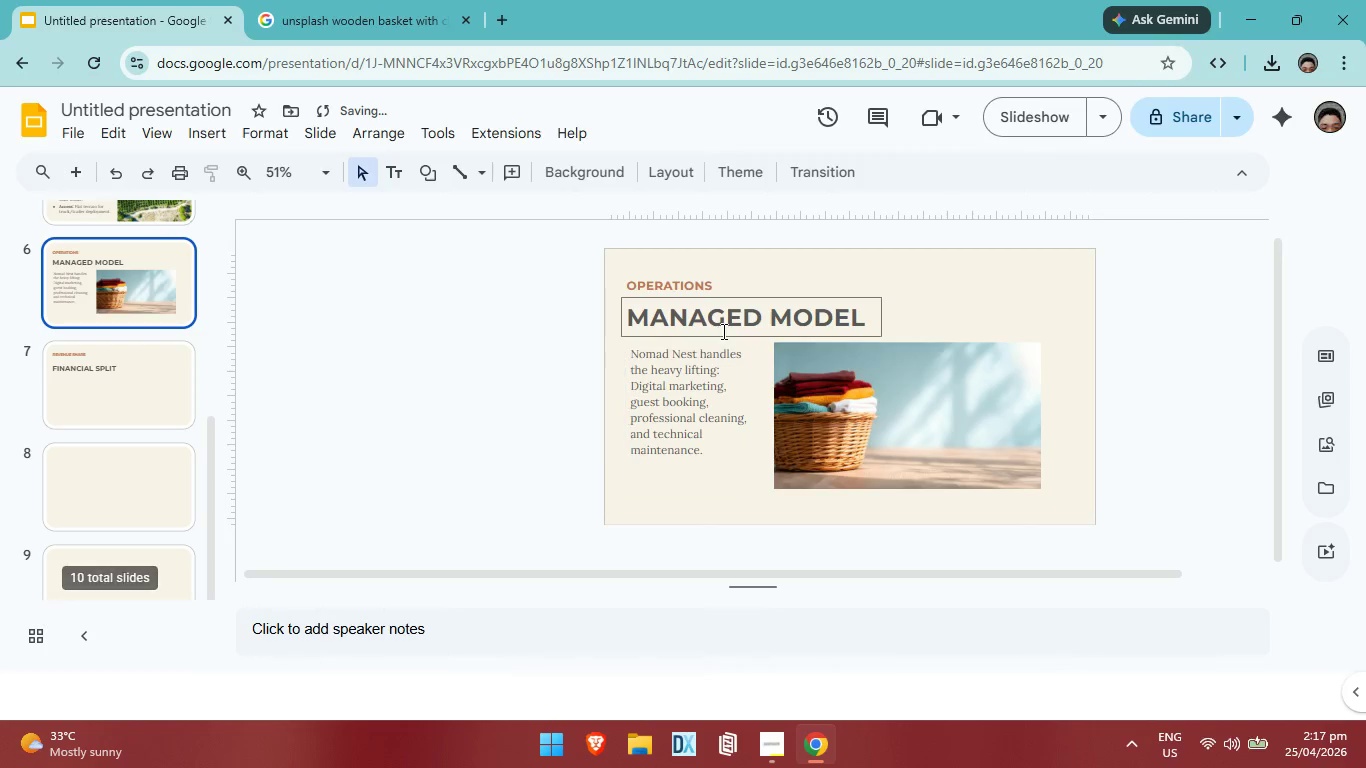 
left_click([722, 330])
 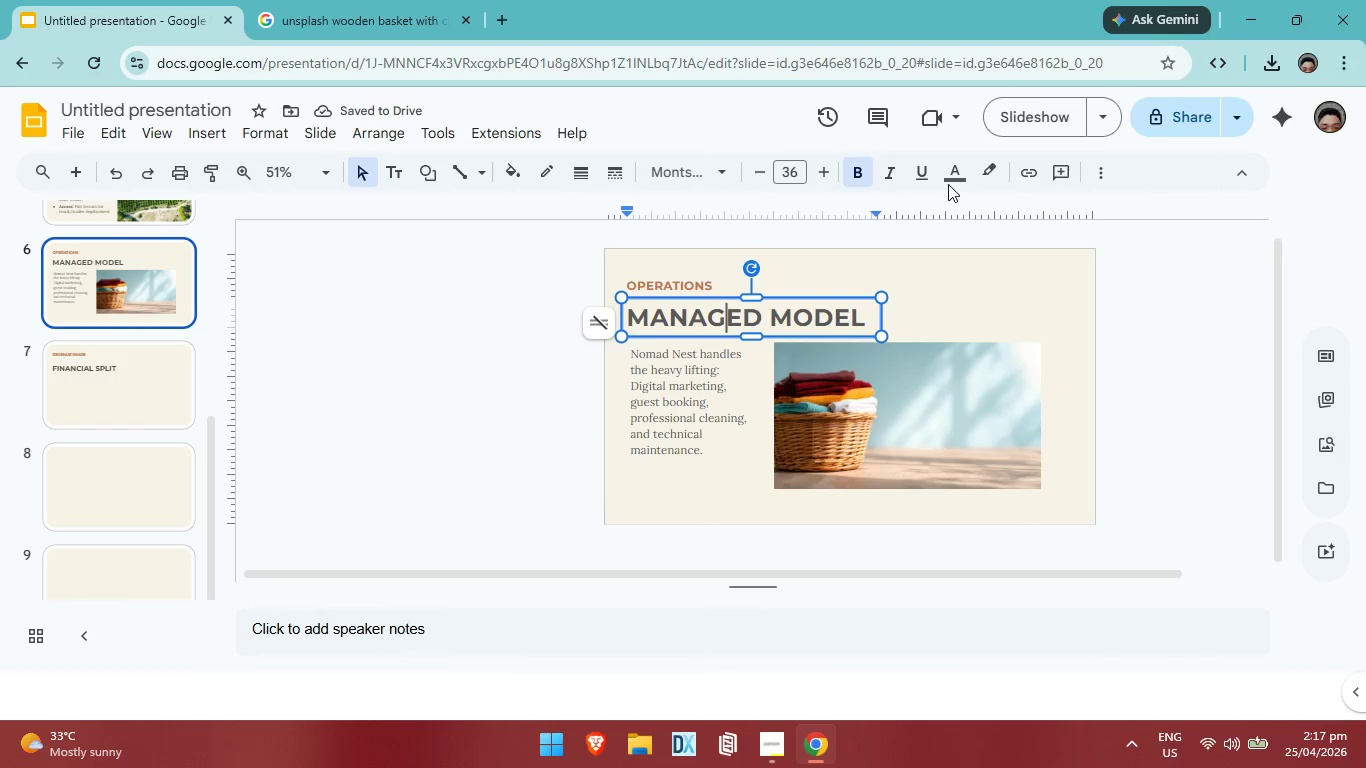 
left_click([954, 171])
 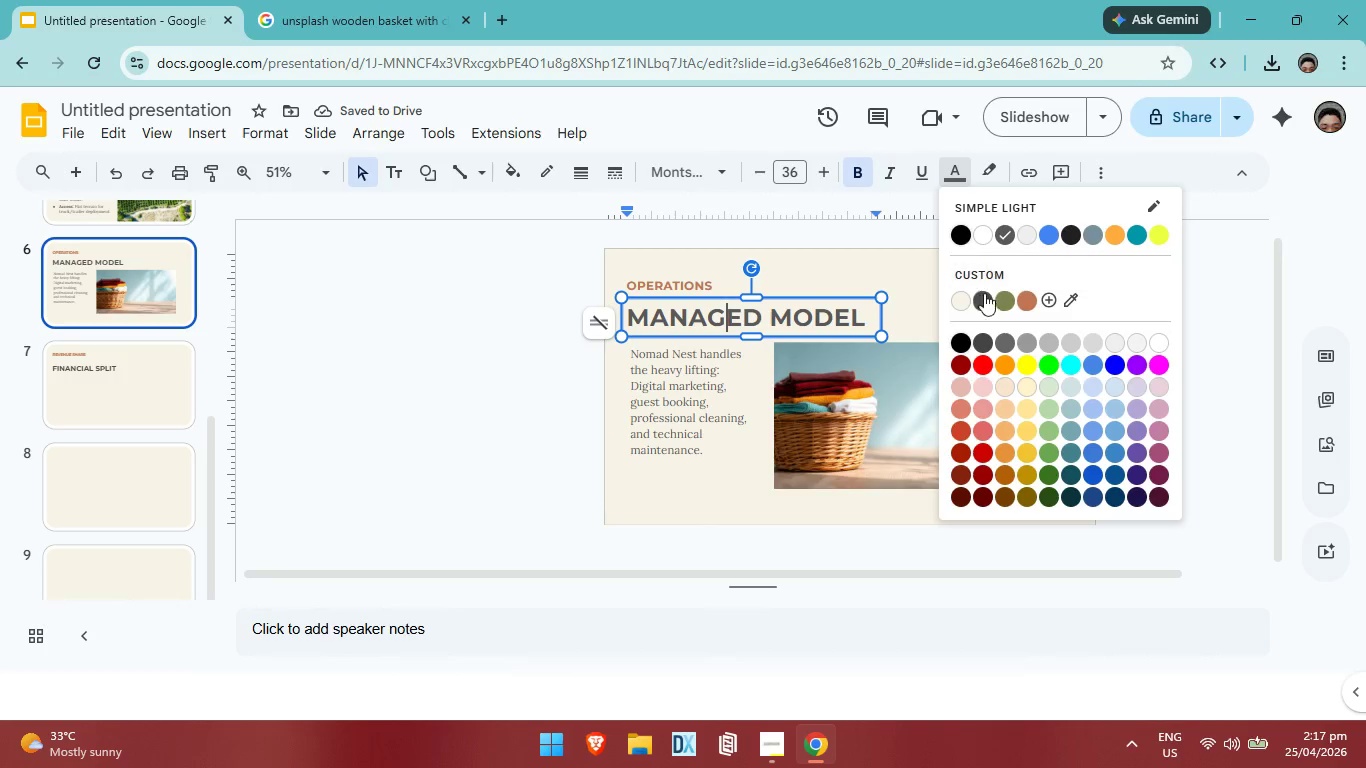 
left_click([979, 298])
 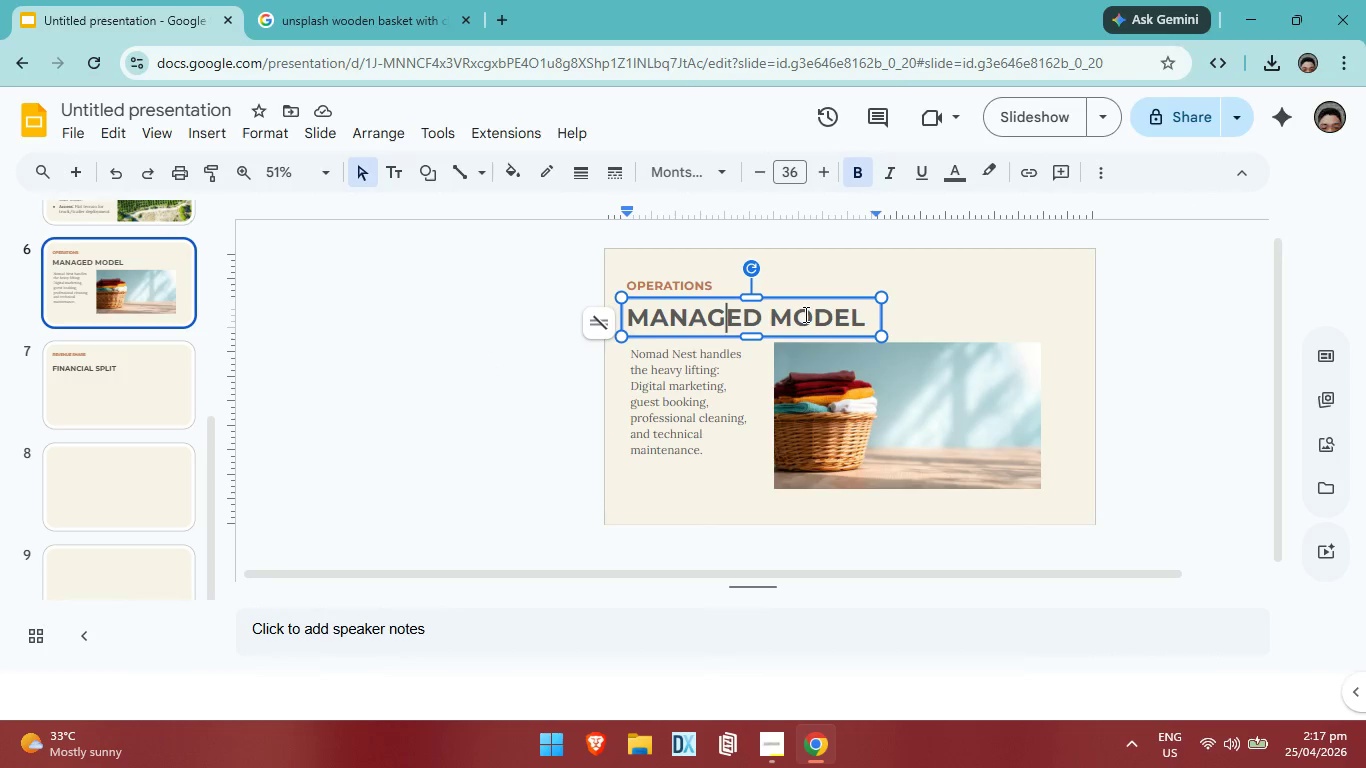 
key(Control+A)
 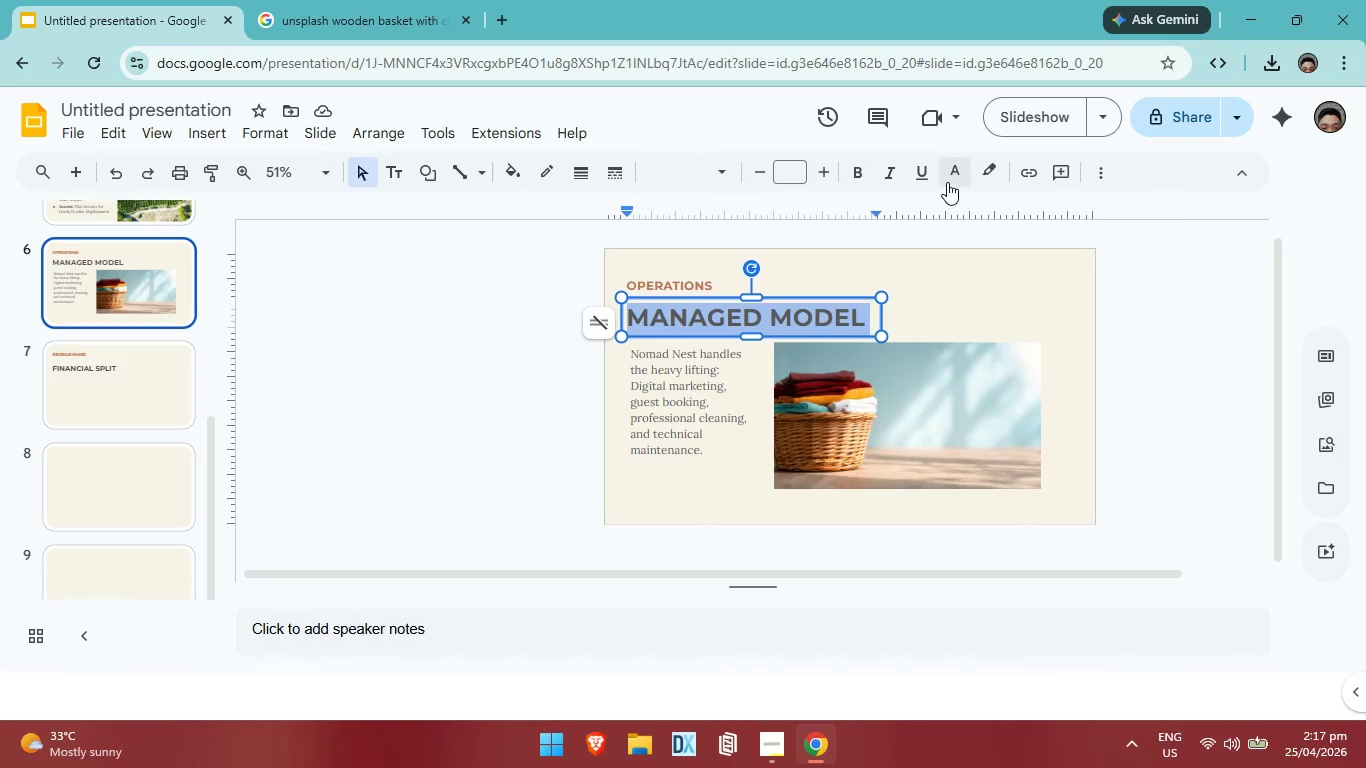 
left_click([947, 178])
 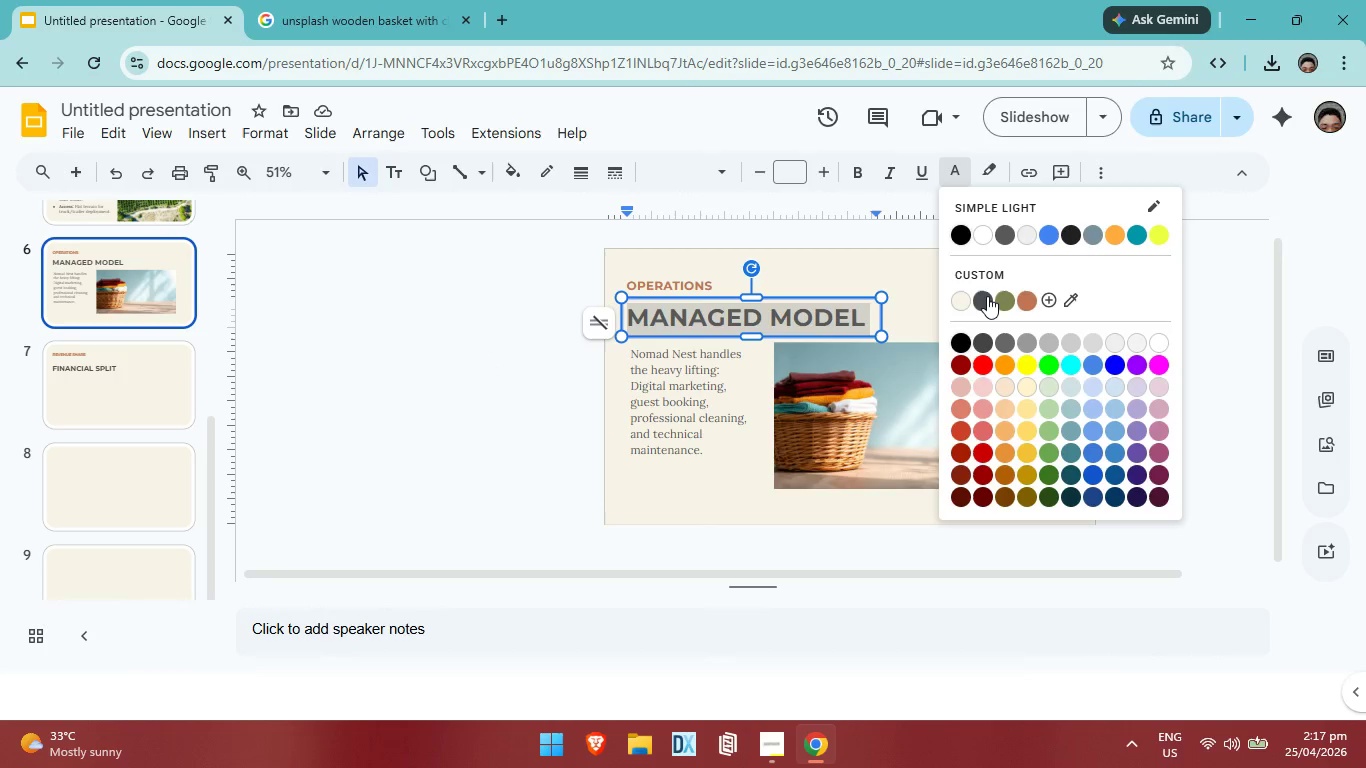 
left_click([987, 296])
 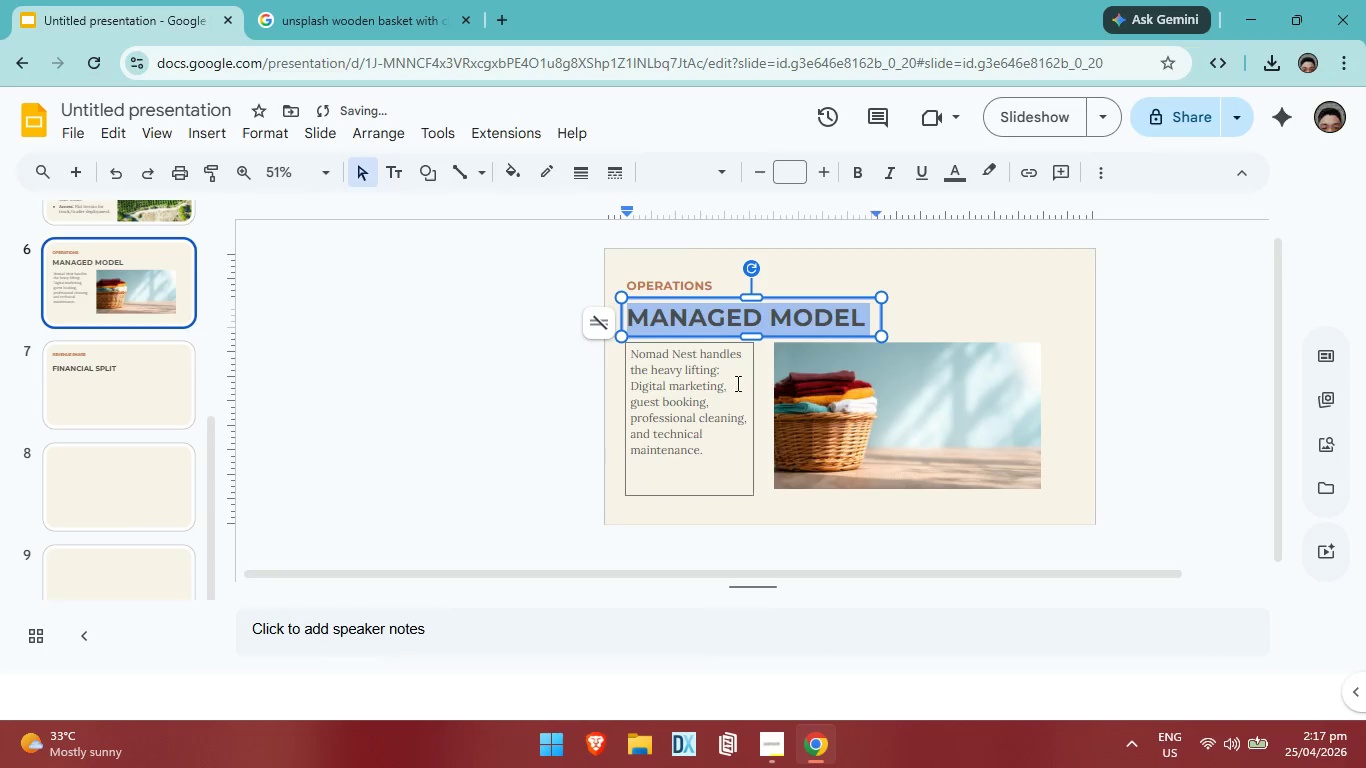 
left_click([716, 383])
 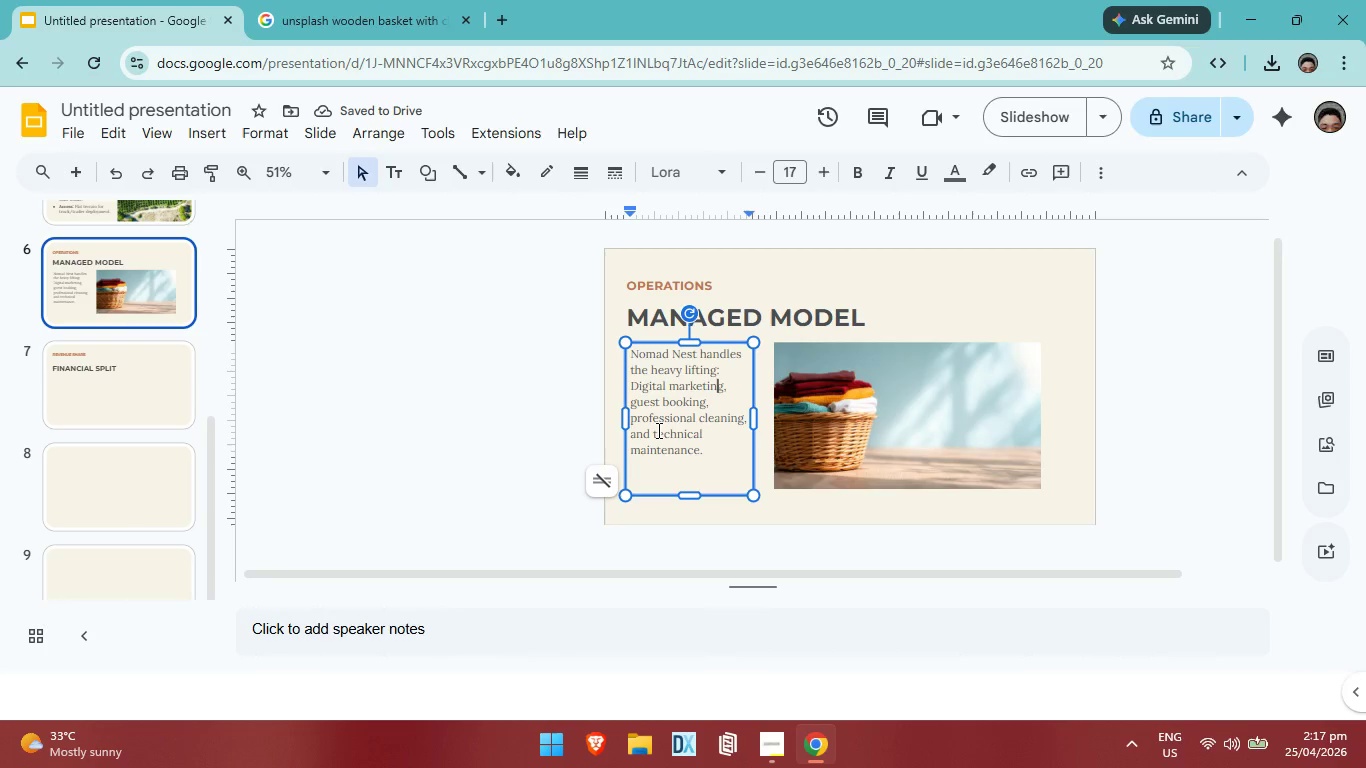 
left_click_drag(start_coordinate=[712, 453], to_coordinate=[632, 352])
 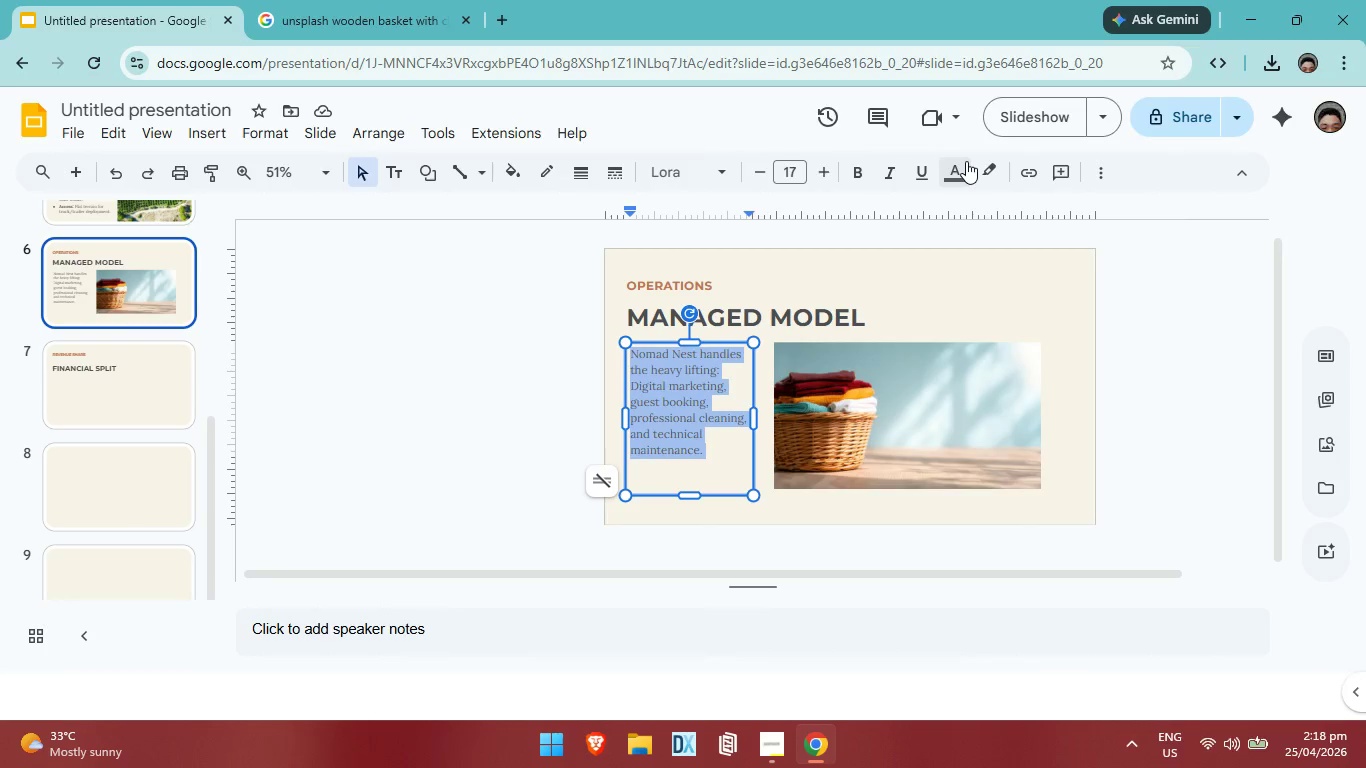 
left_click([966, 161])
 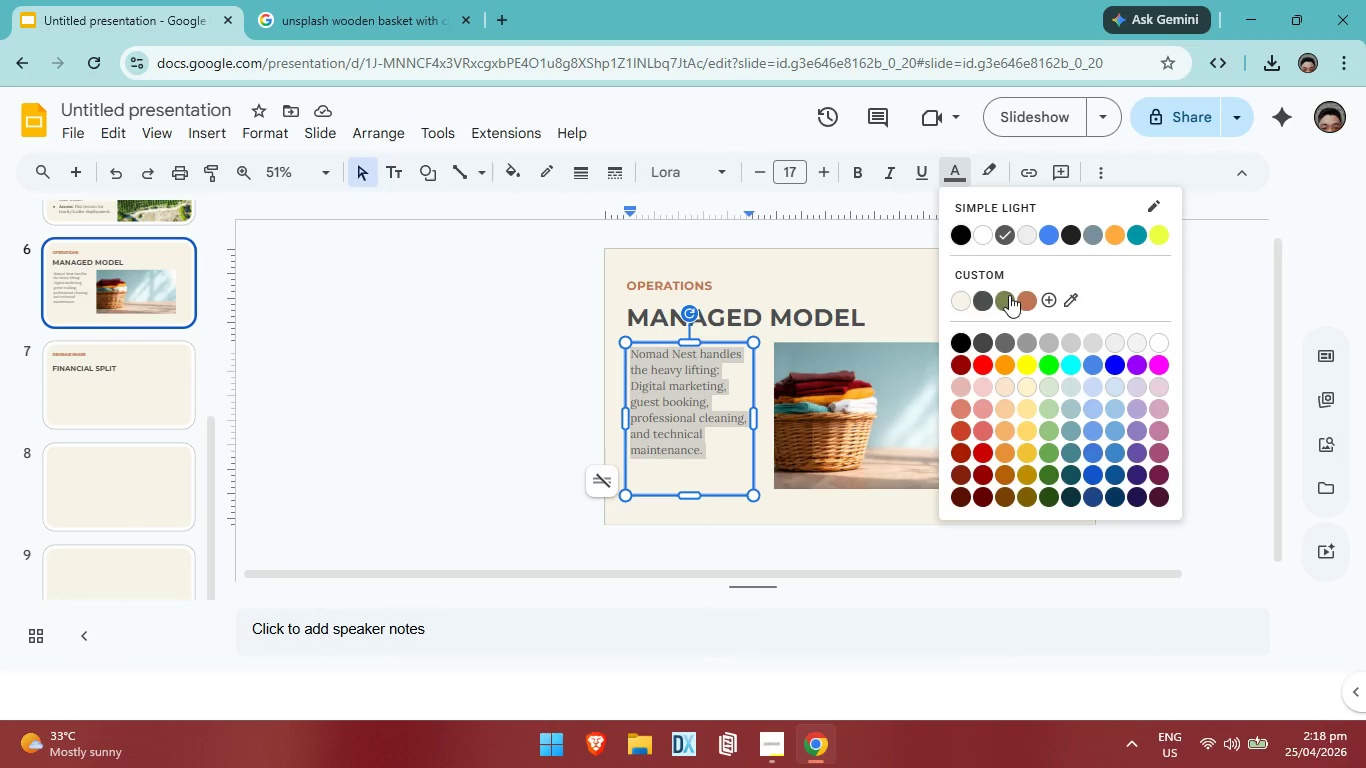 
left_click([1009, 295])
 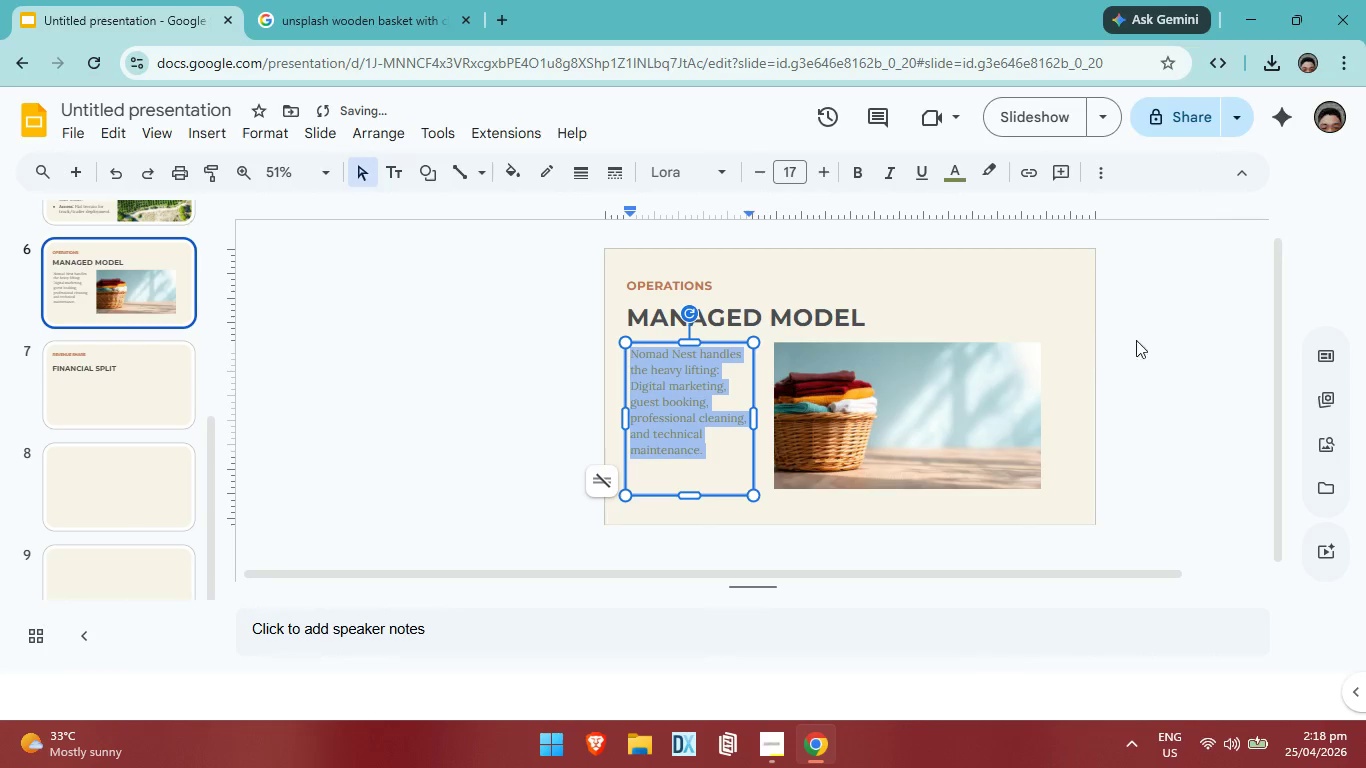 
left_click([1153, 340])
 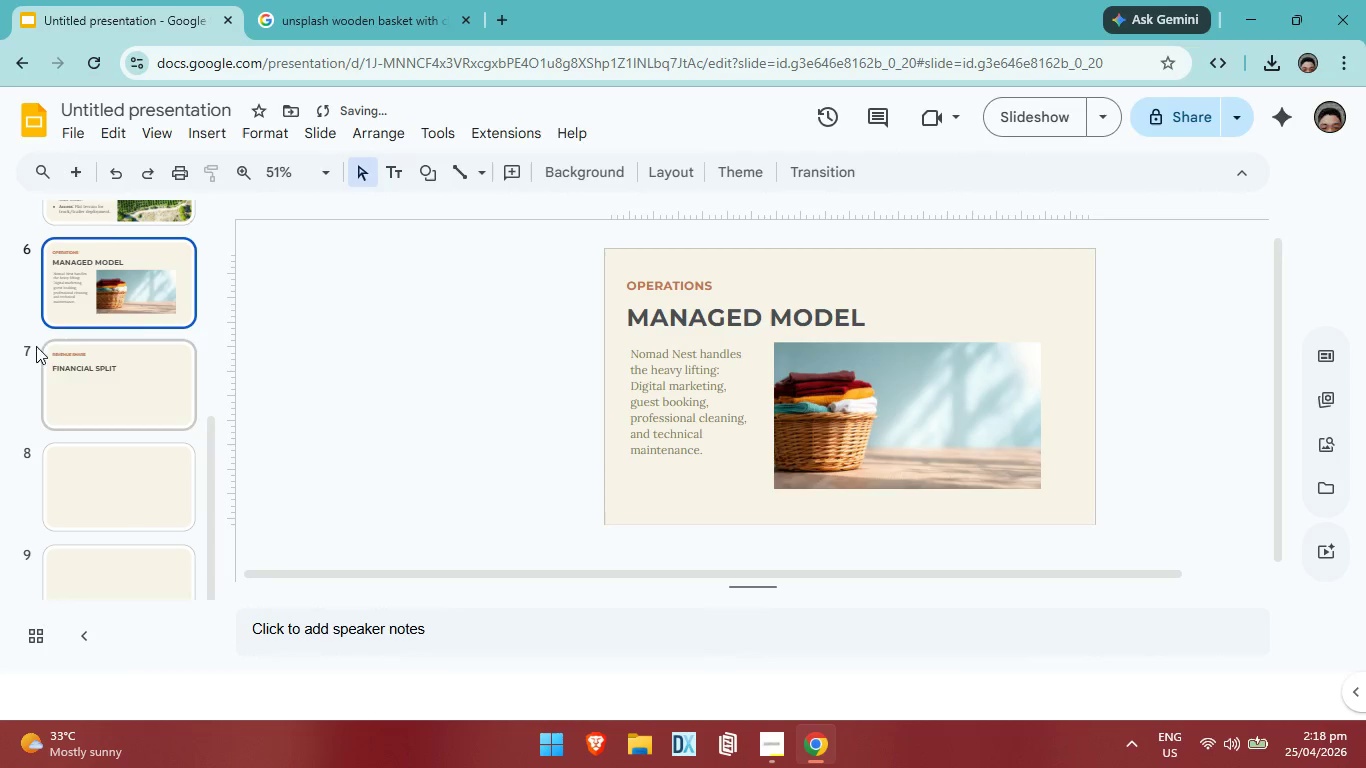 
left_click([127, 270])
 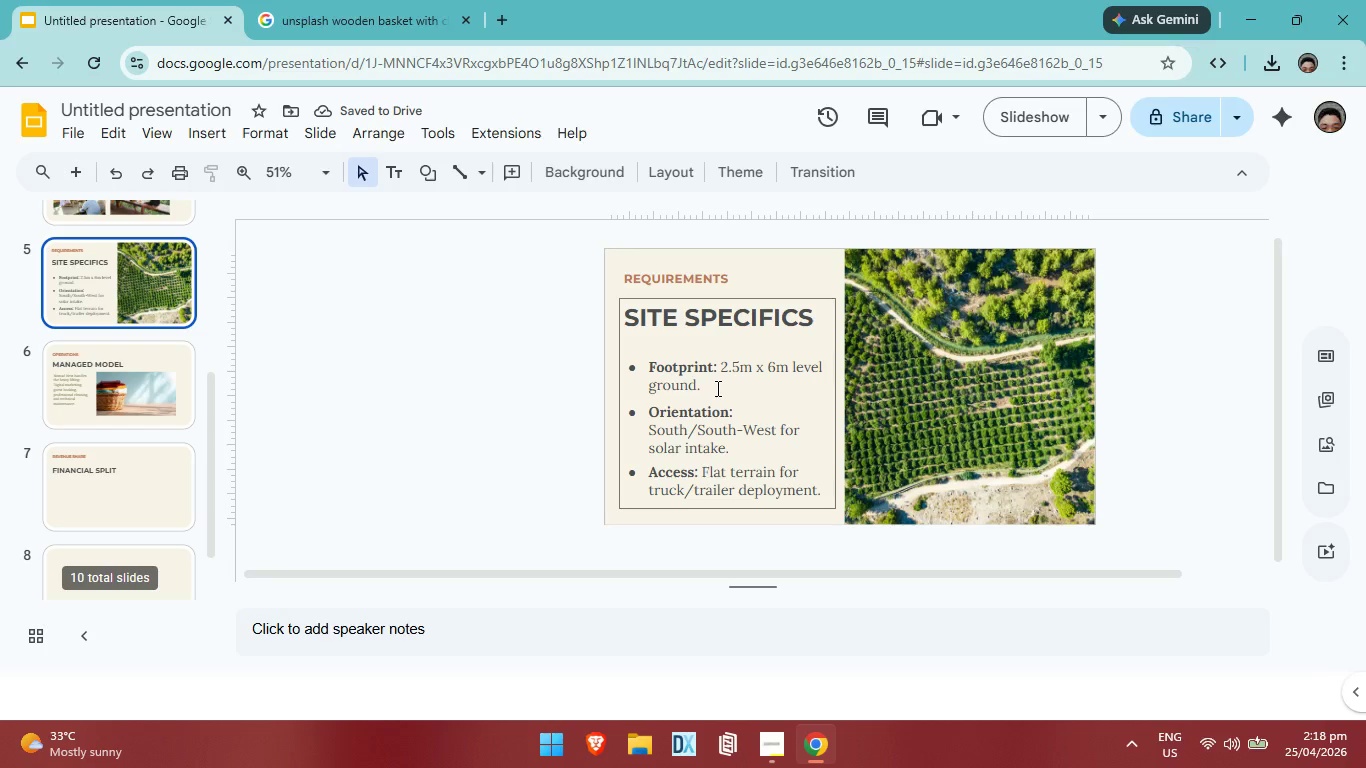 
scroll: coordinate [45, 352], scroll_direction: none, amount: 0.0
 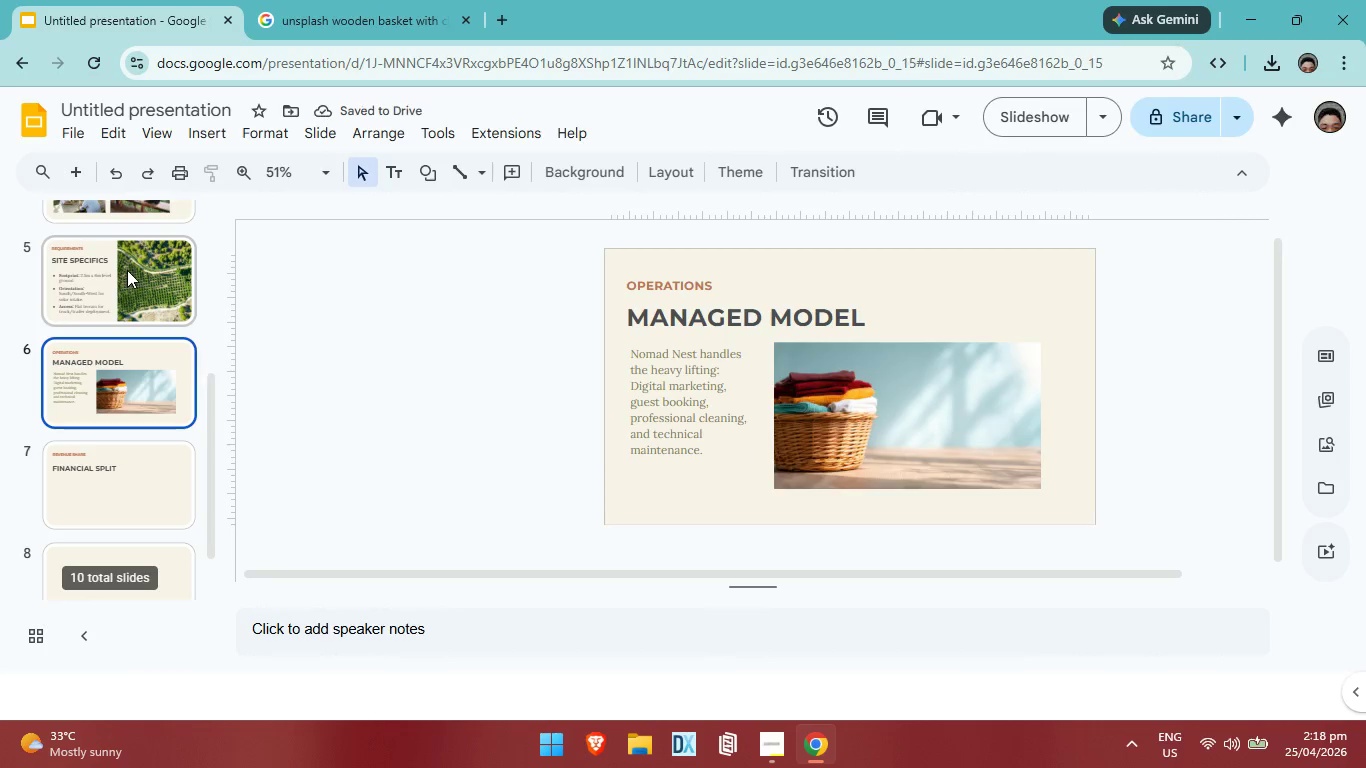 
left_click([716, 388])
 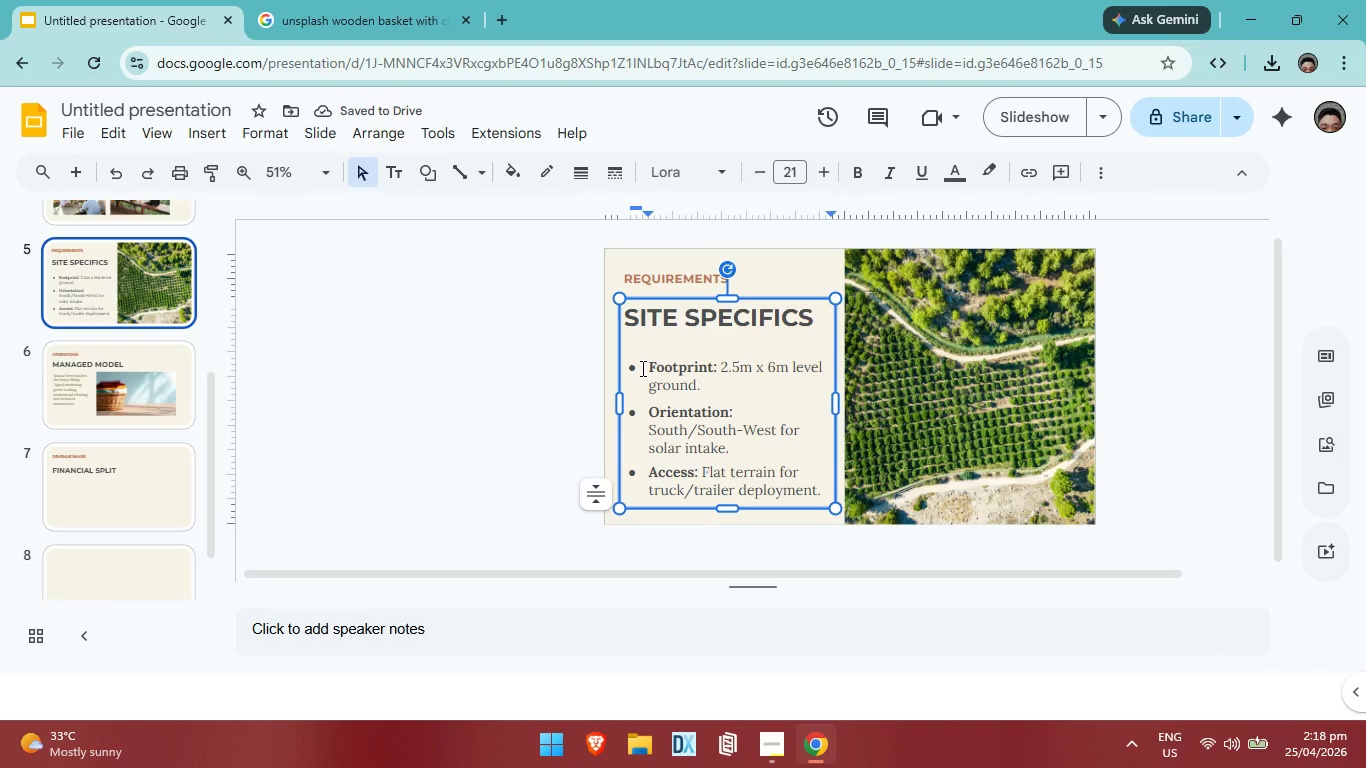 
left_click_drag(start_coordinate=[641, 368], to_coordinate=[823, 490])
 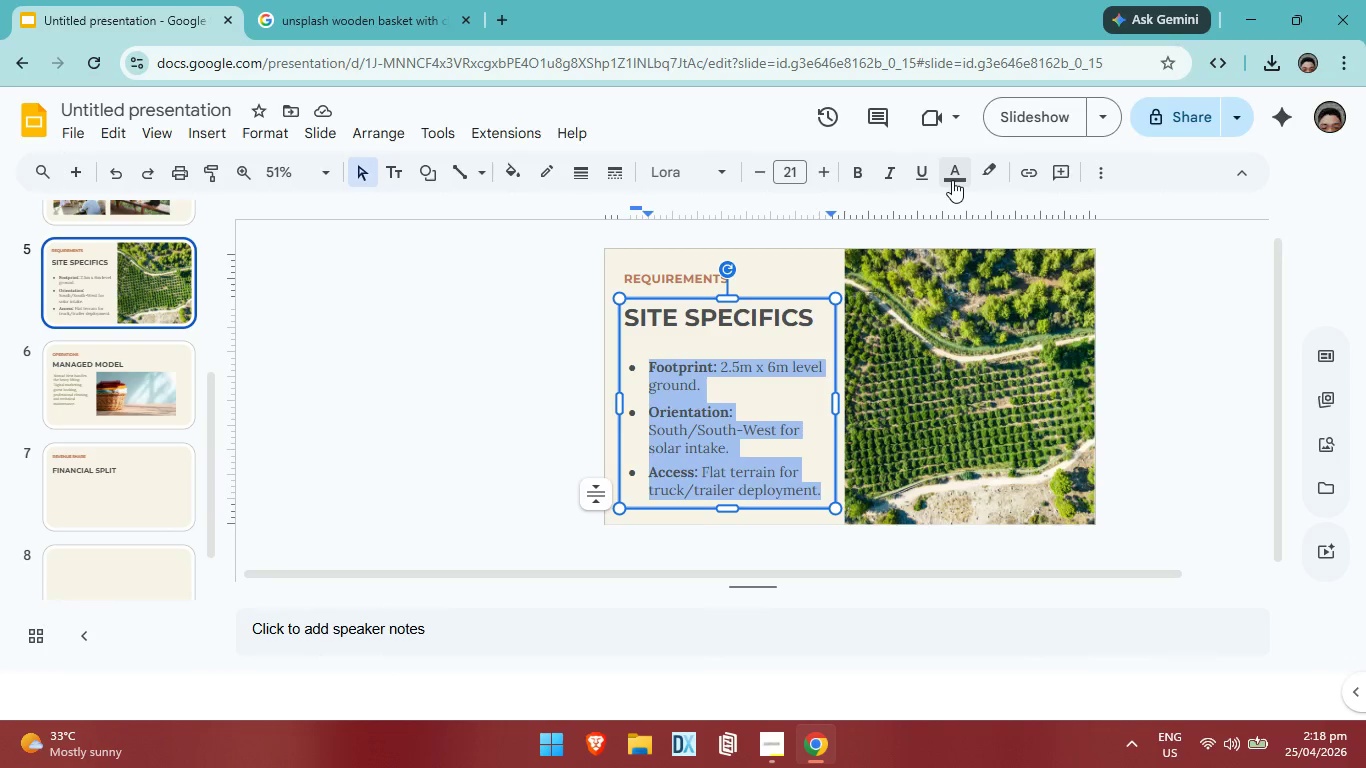 
left_click([952, 180])
 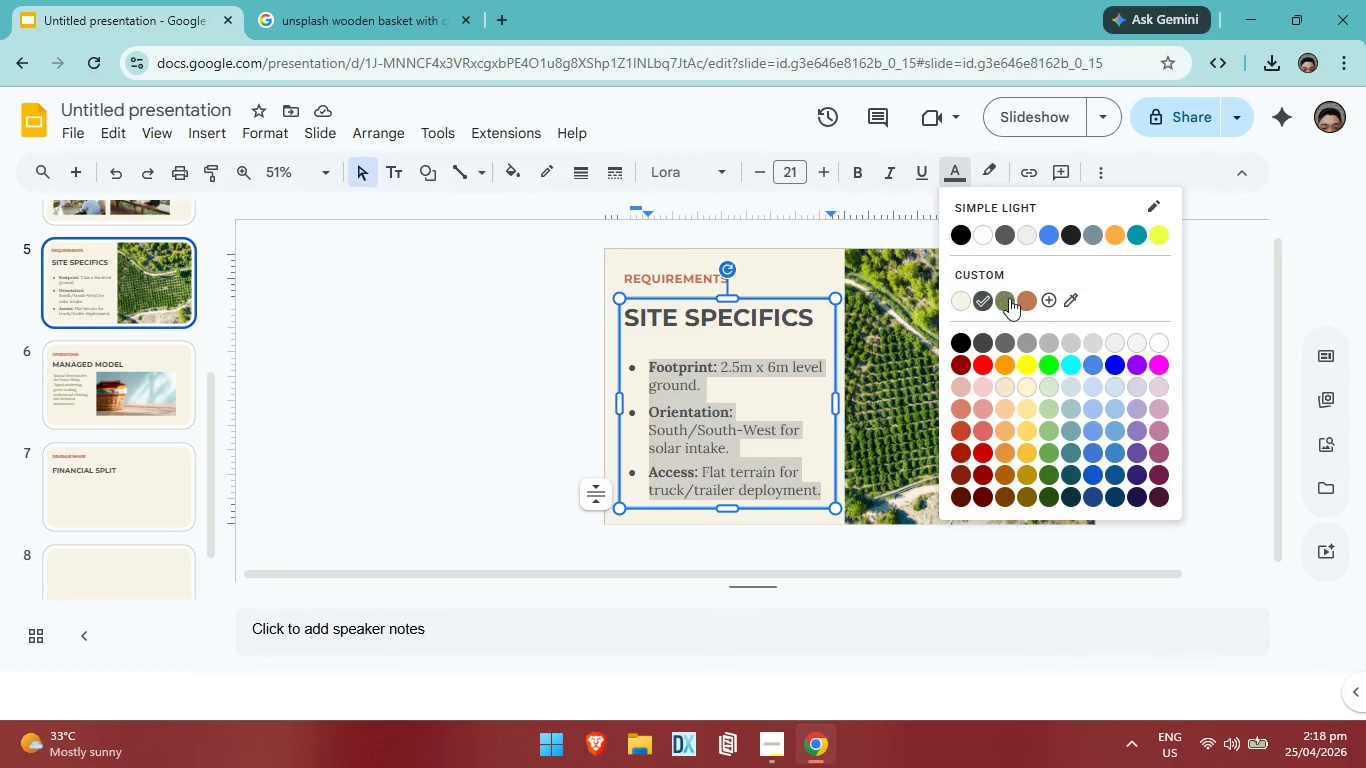 
left_click([1009, 298])
 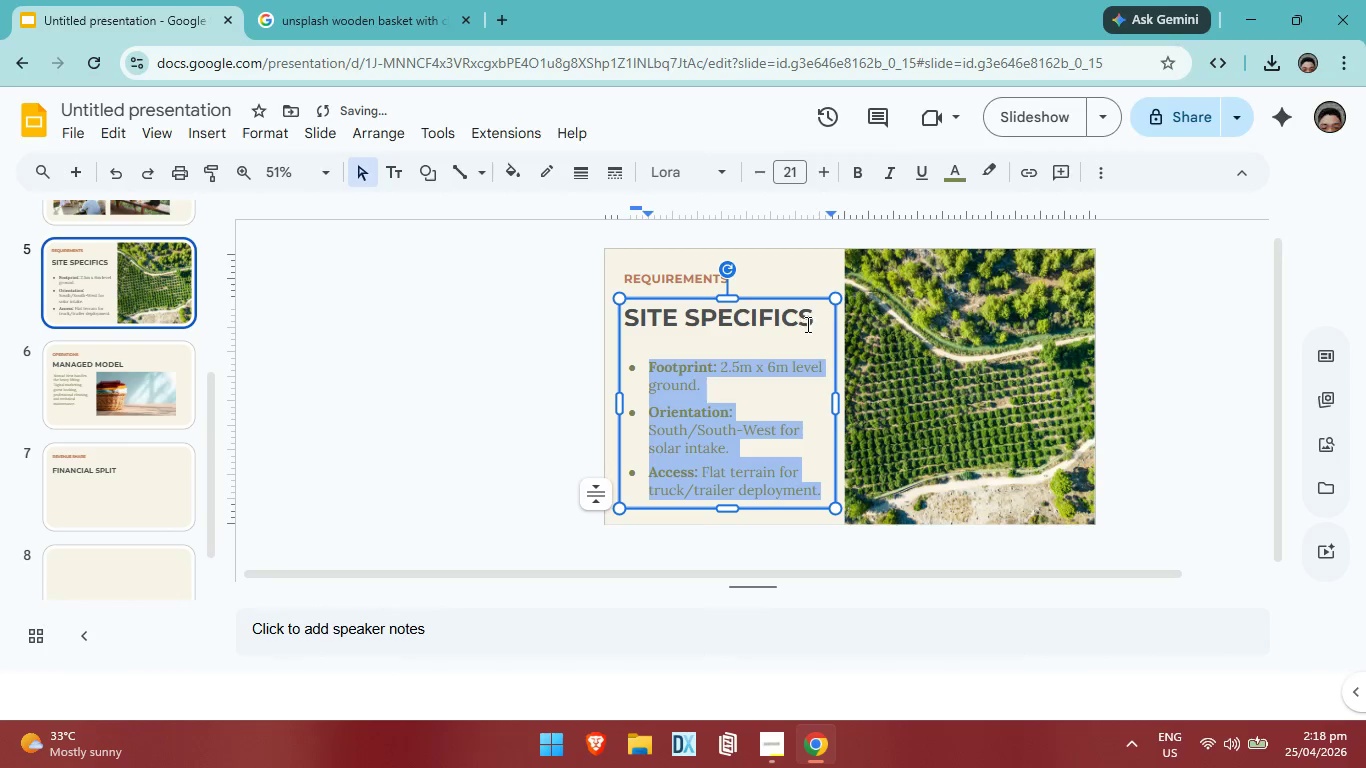 
left_click([810, 323])
 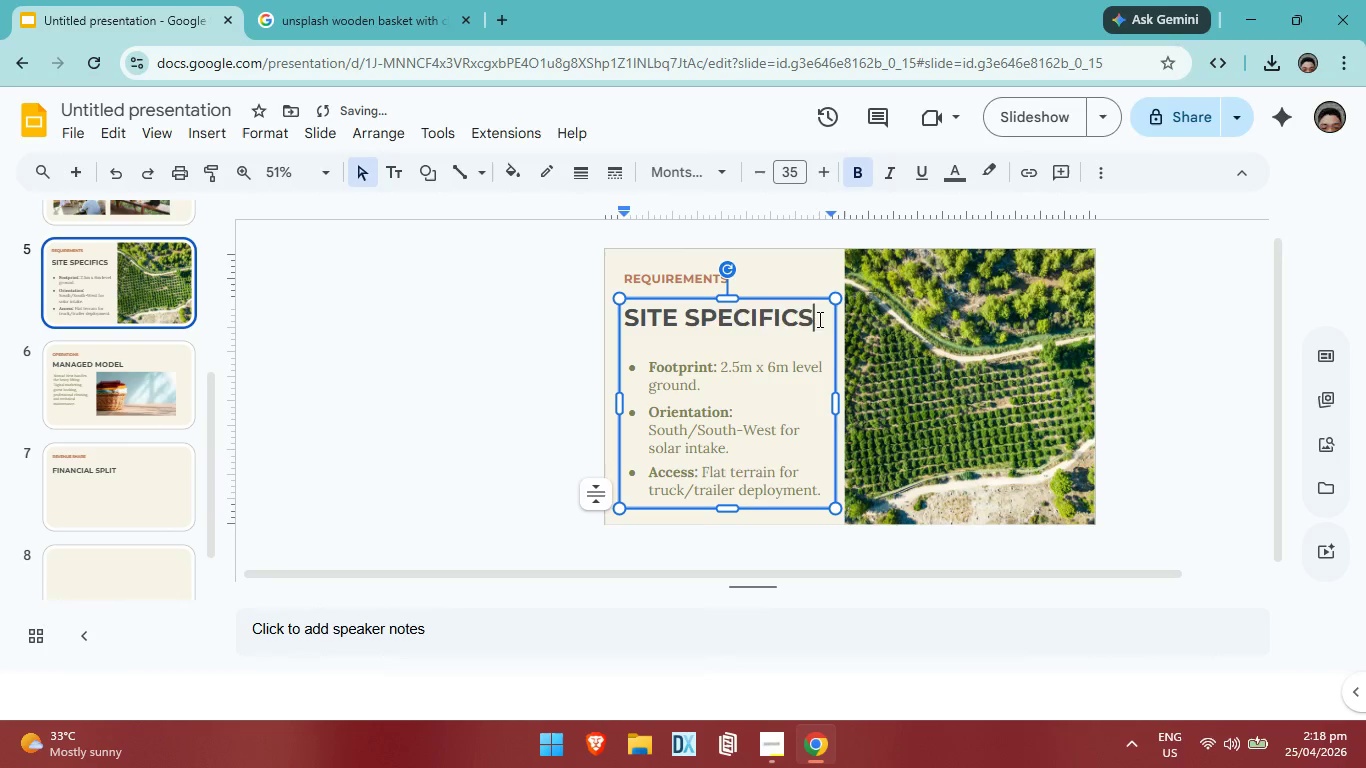 
left_click_drag(start_coordinate=[818, 319], to_coordinate=[613, 316])
 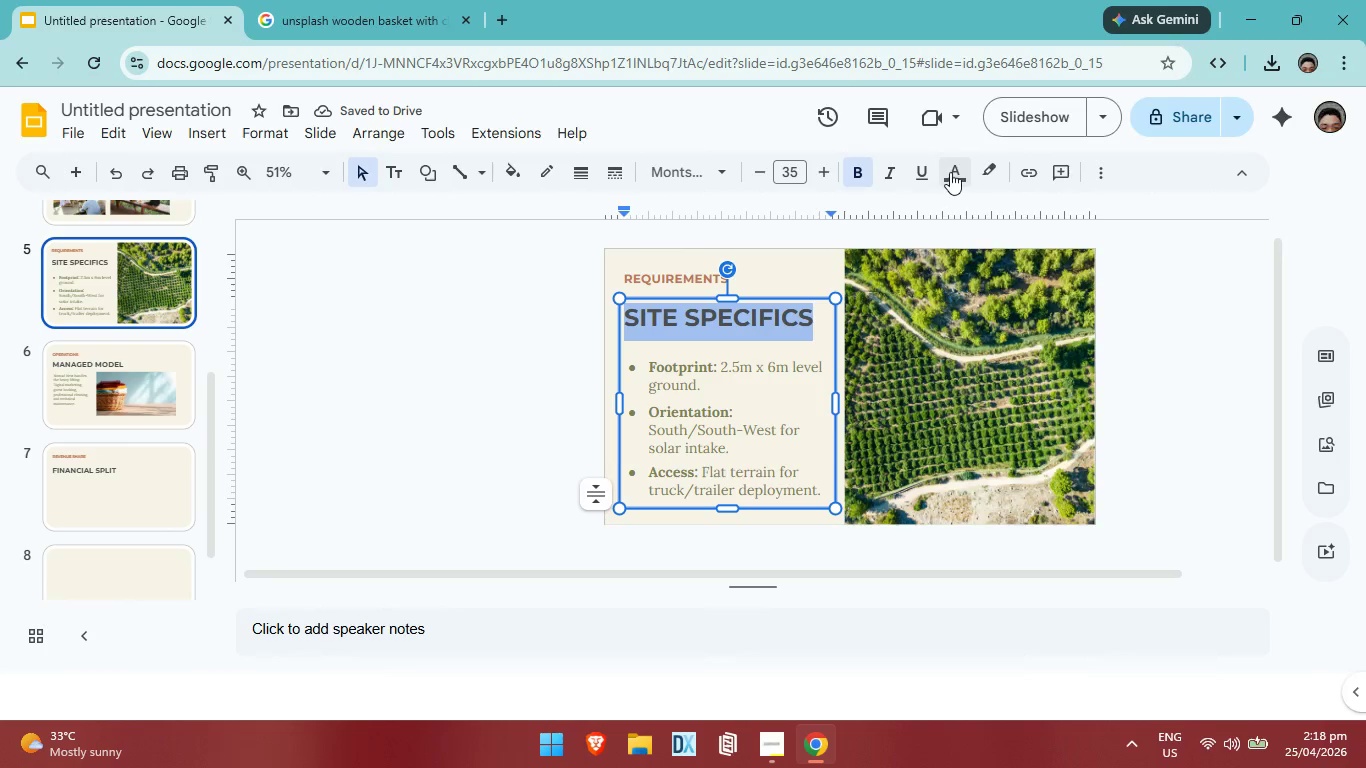 
left_click([950, 172])
 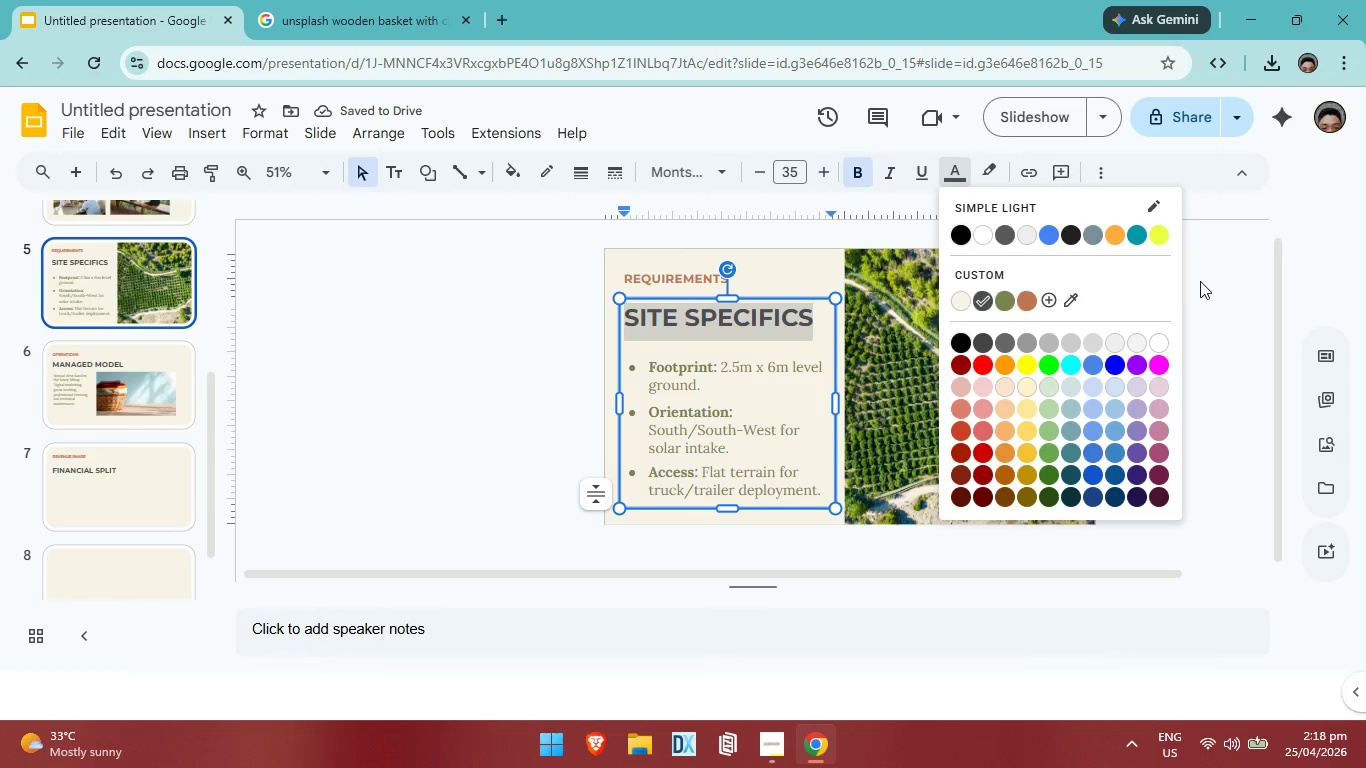 
left_click([1200, 281])
 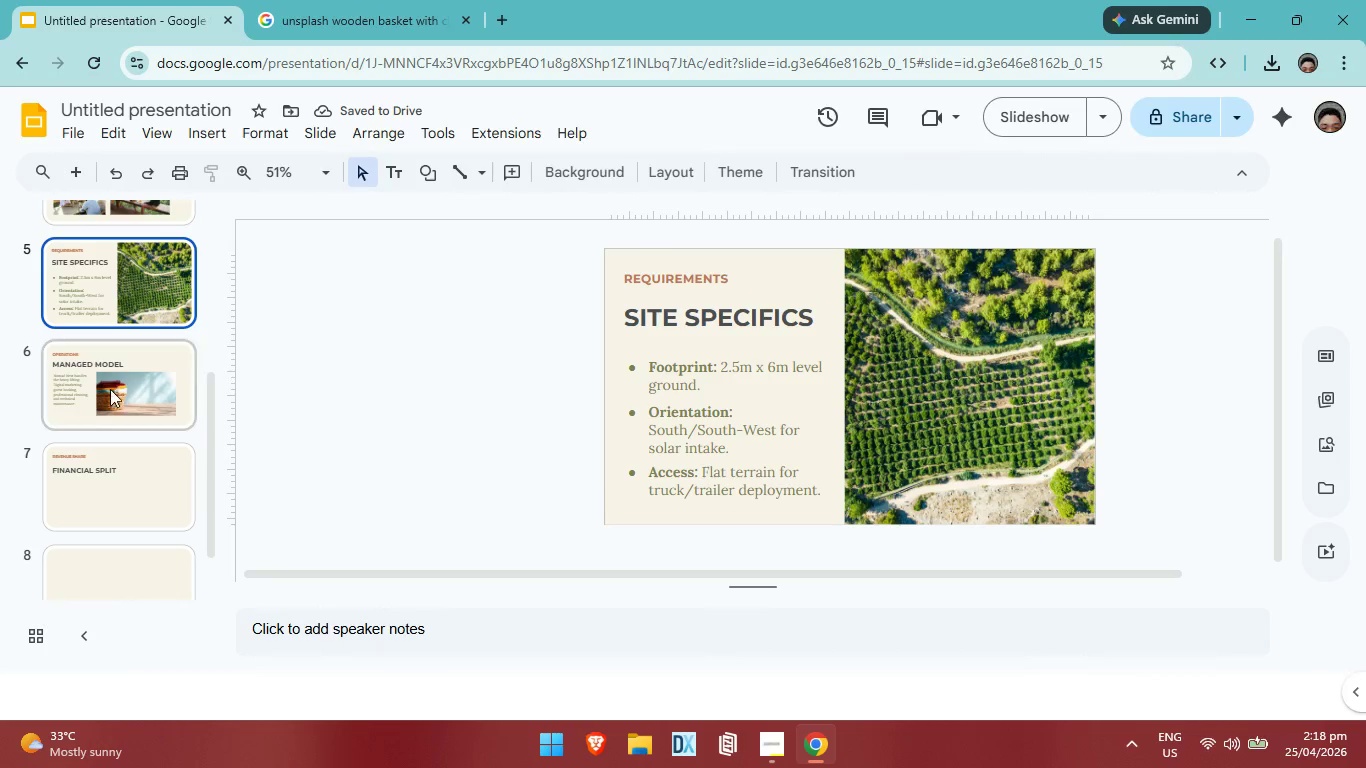 
left_click([116, 366])
 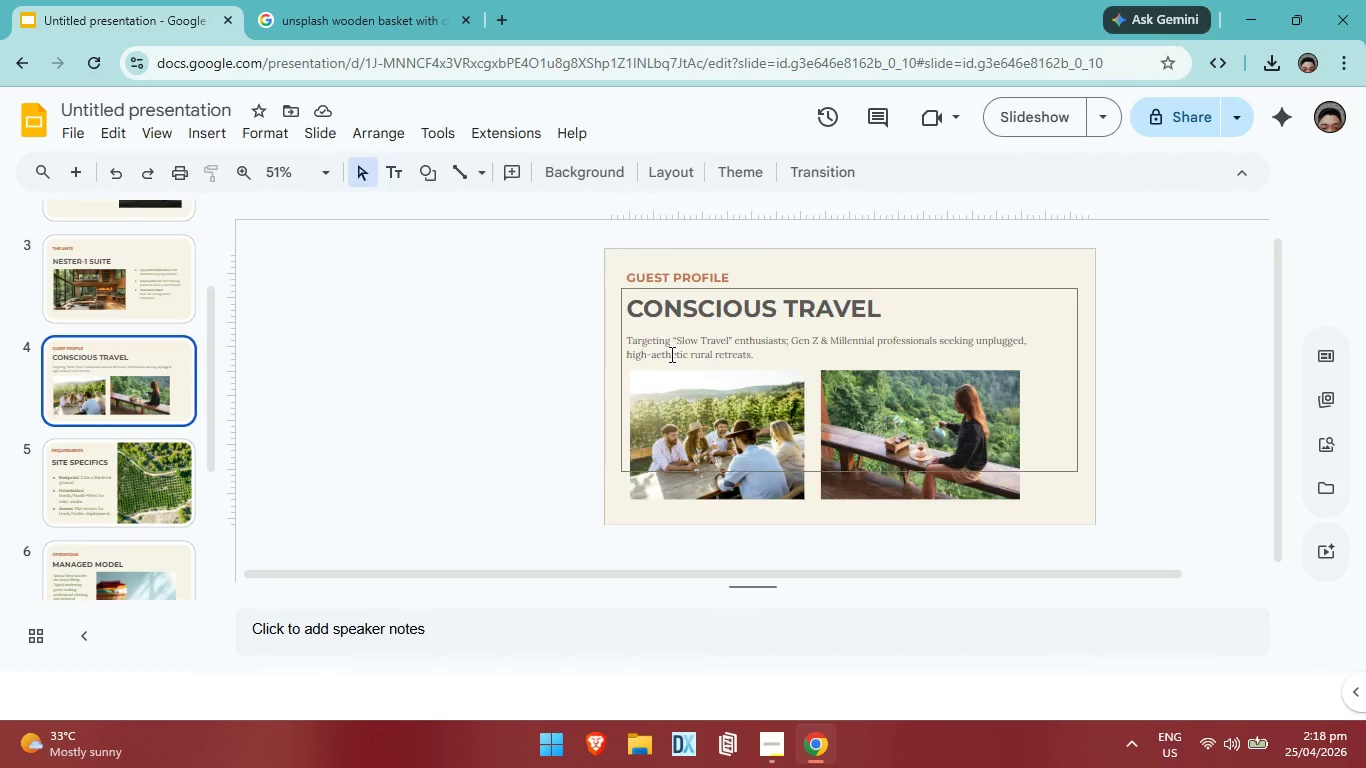 
scroll: coordinate [106, 391], scroll_direction: up, amount: 2.0
 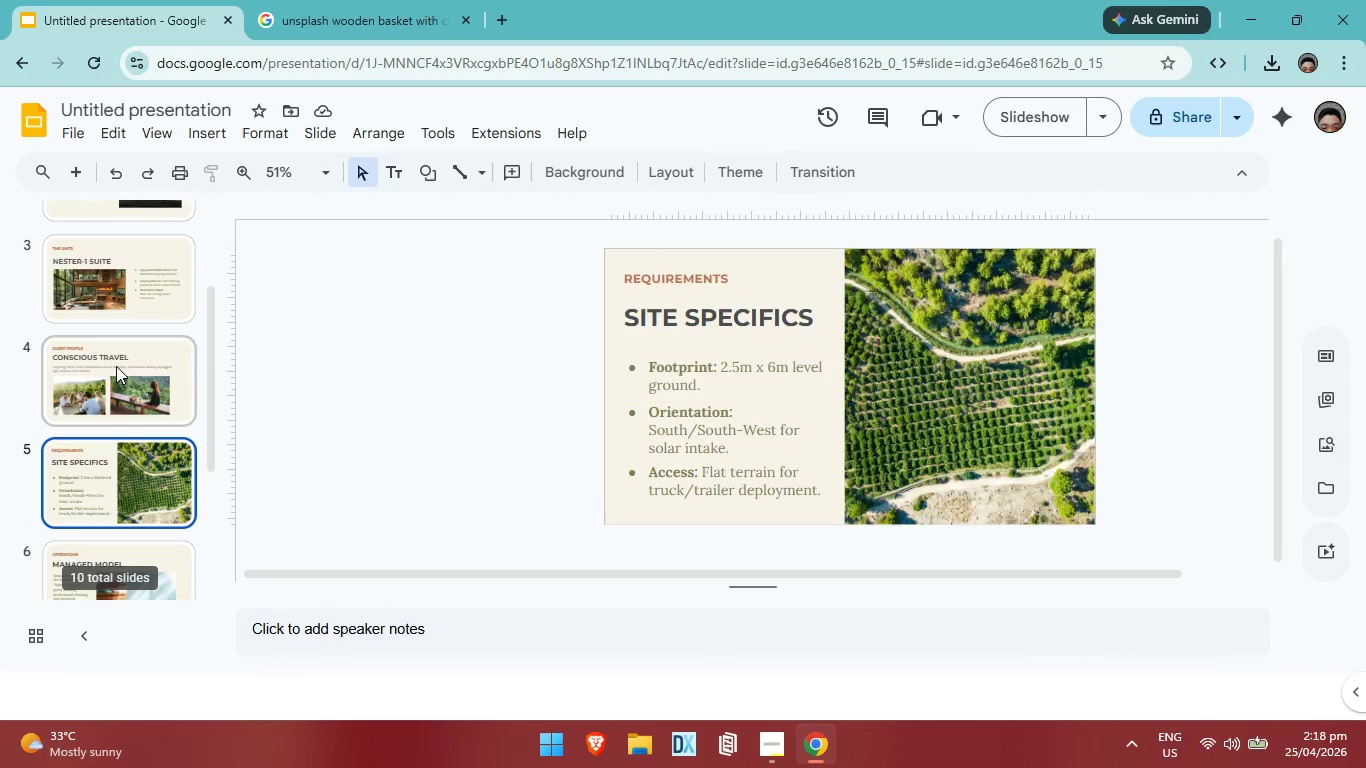 
left_click([670, 354])
 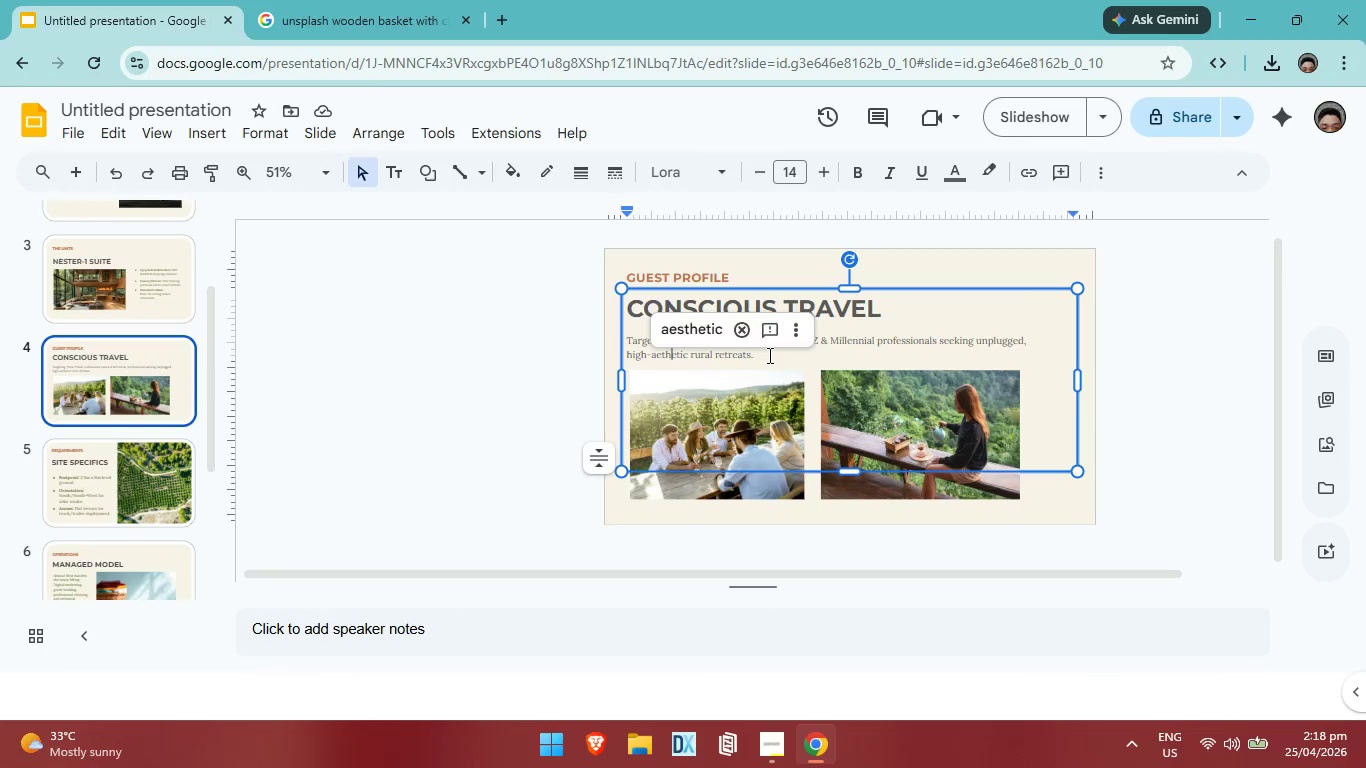 
left_click([768, 355])
 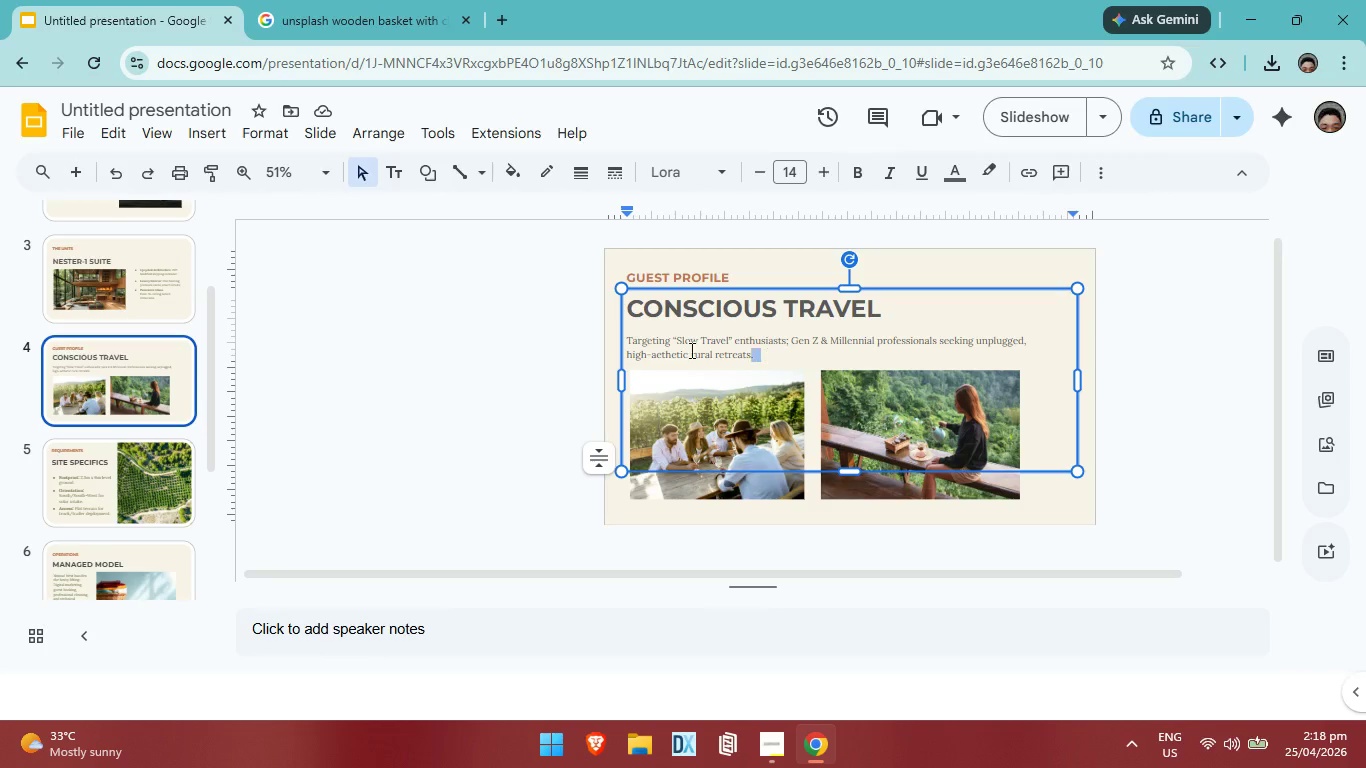 
left_click_drag(start_coordinate=[768, 355], to_coordinate=[619, 343])
 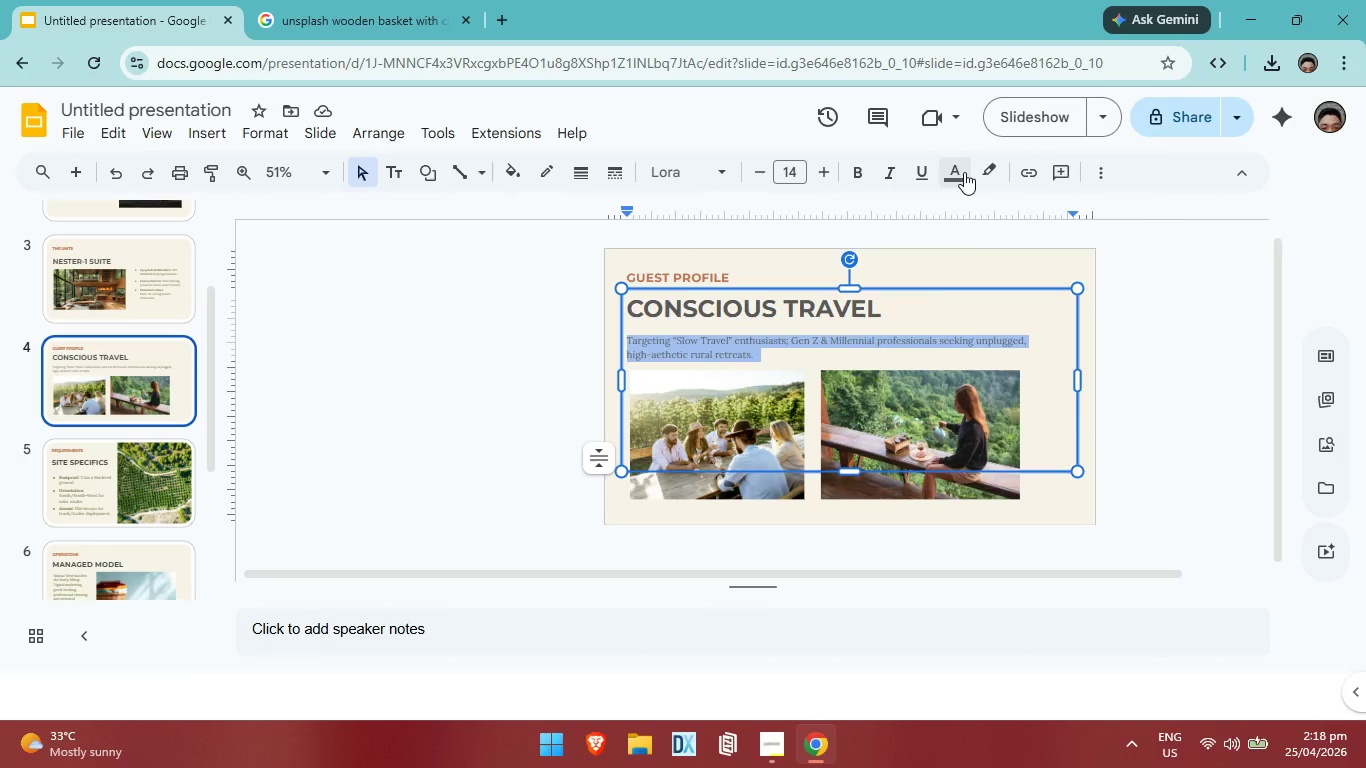 
left_click([964, 172])
 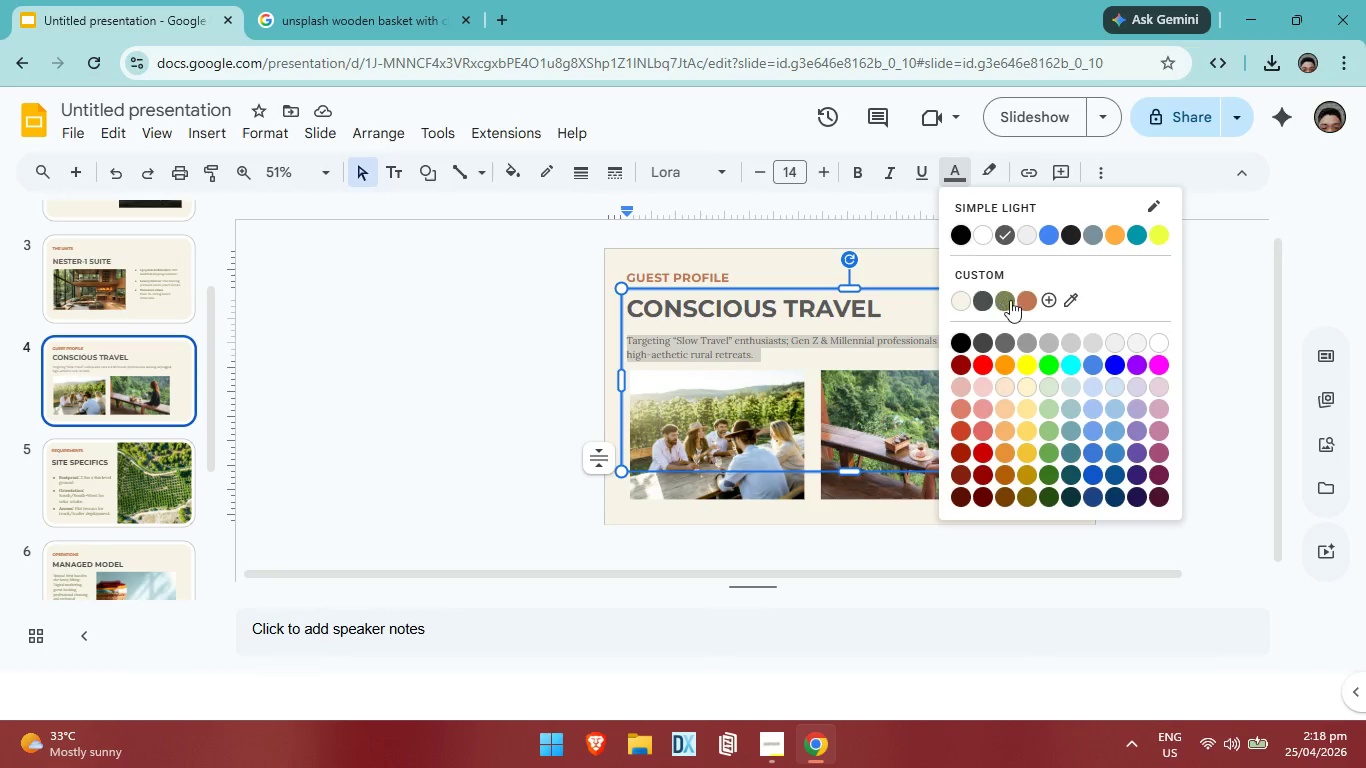 
left_click([1012, 302])
 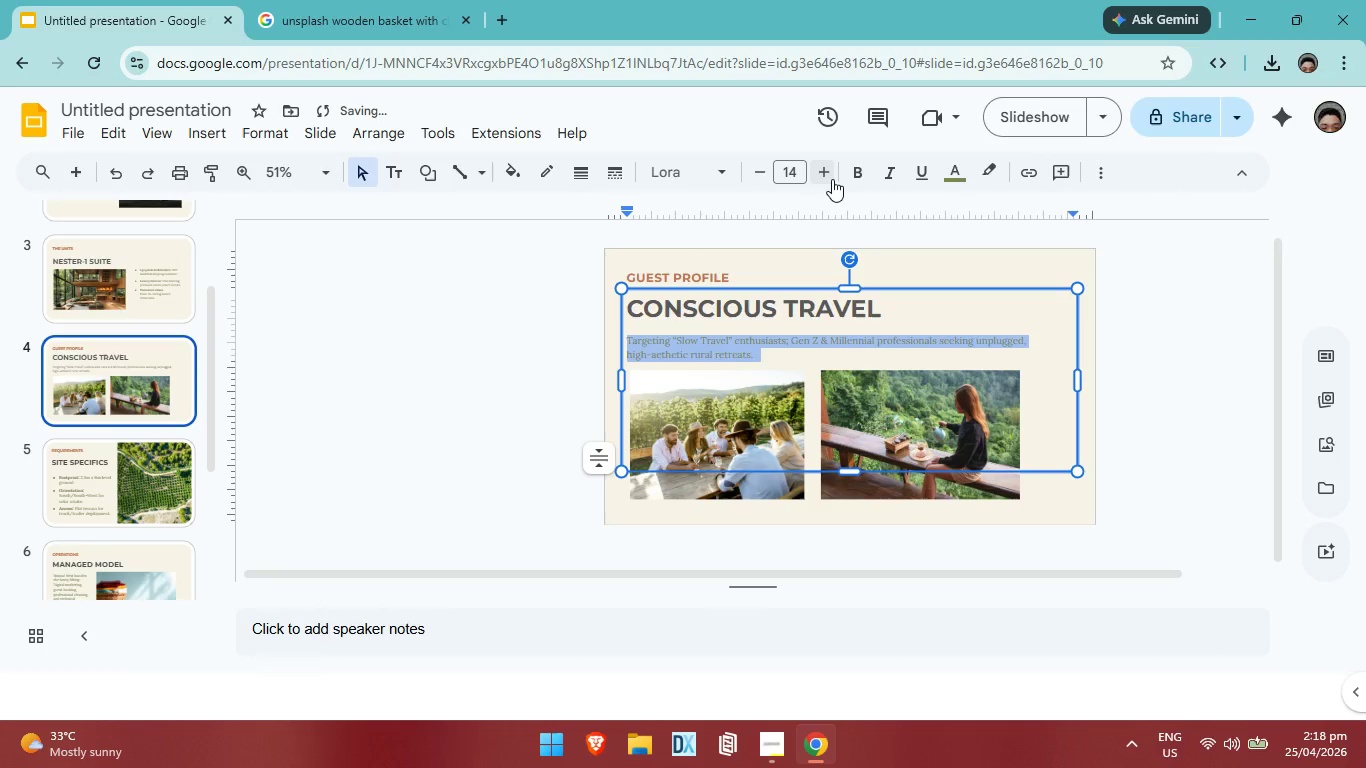 
left_click([832, 179])
 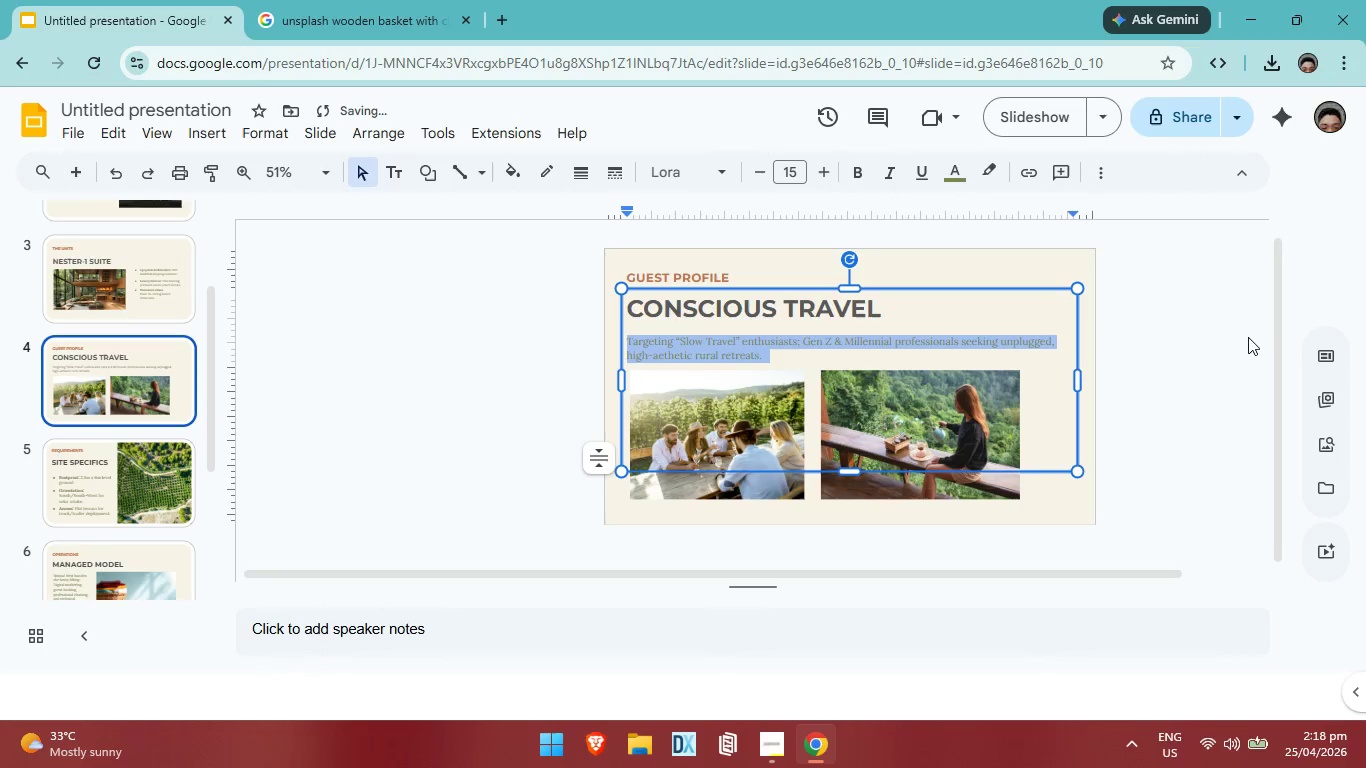 
left_click([1243, 342])
 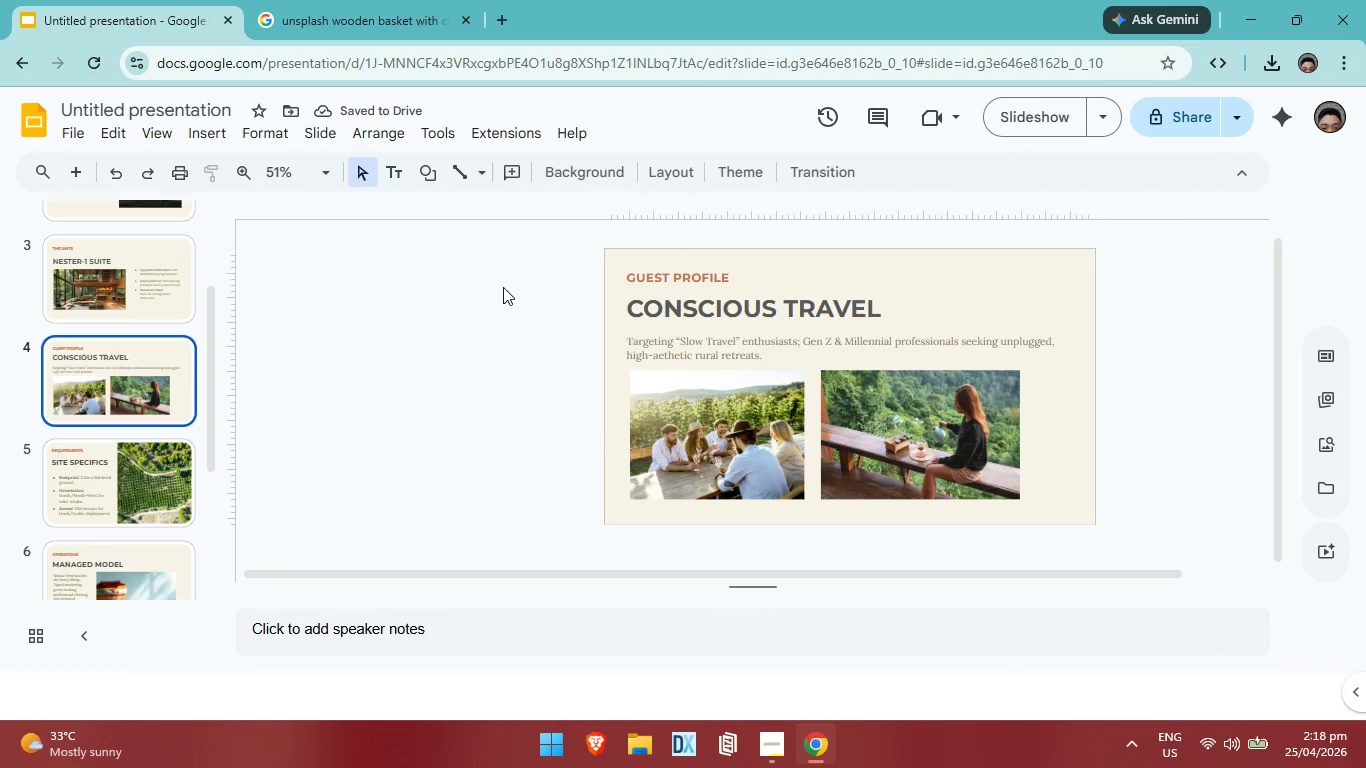 
left_click([712, 310])
 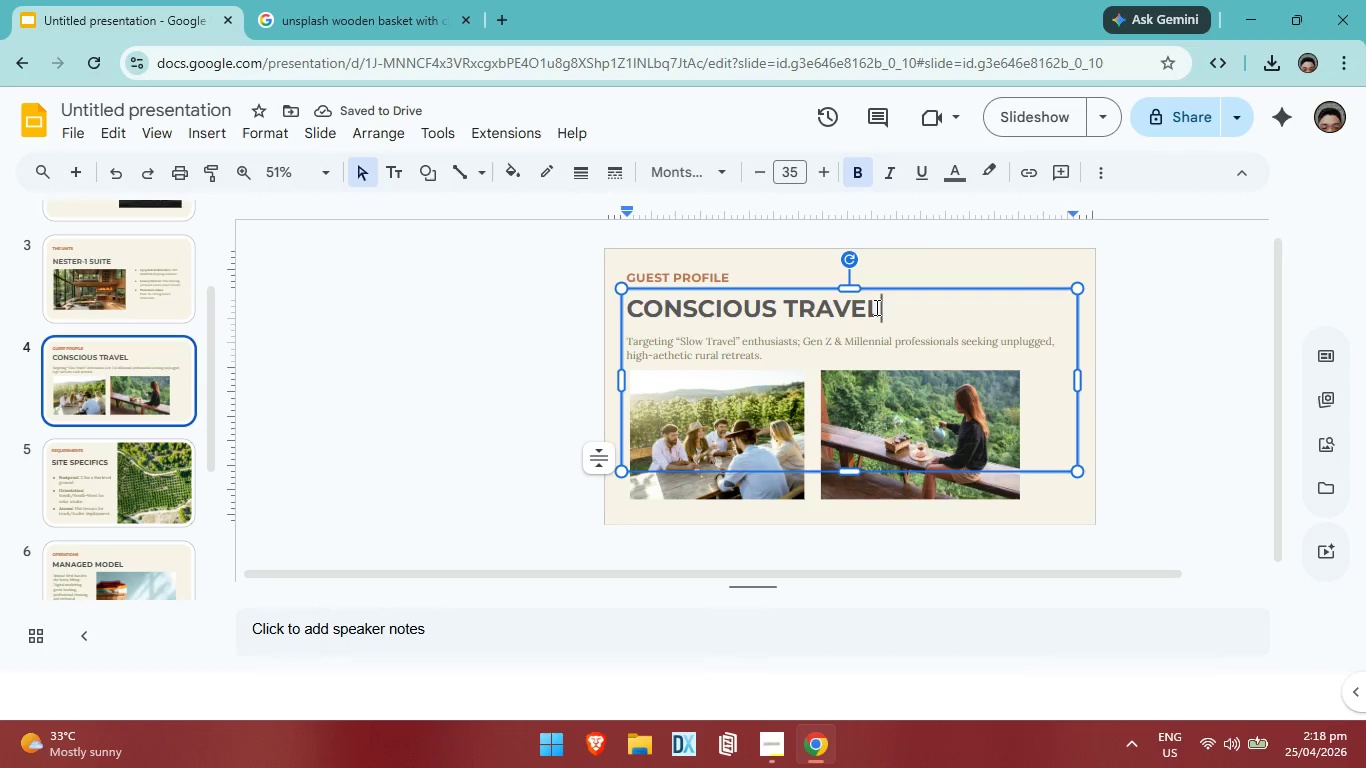 
left_click_drag(start_coordinate=[875, 307], to_coordinate=[632, 304])
 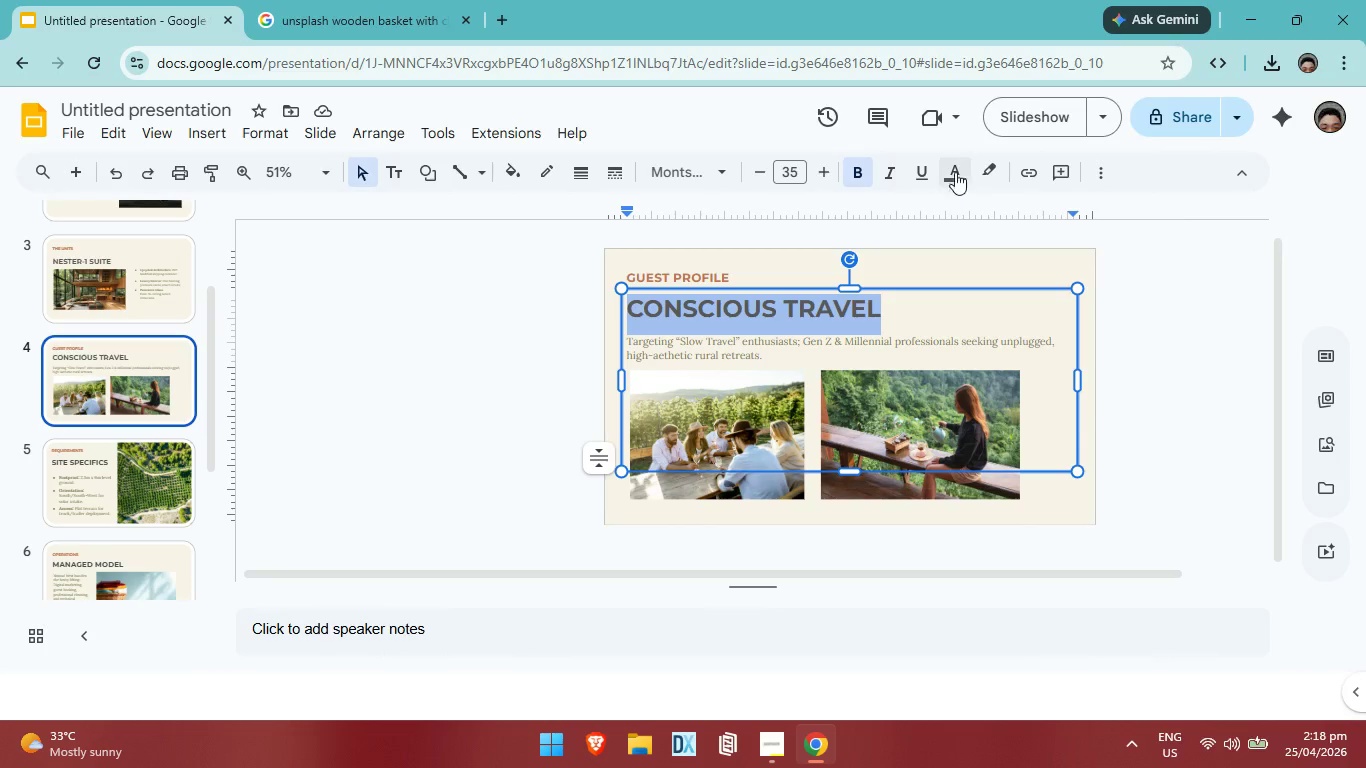 
left_click([957, 169])
 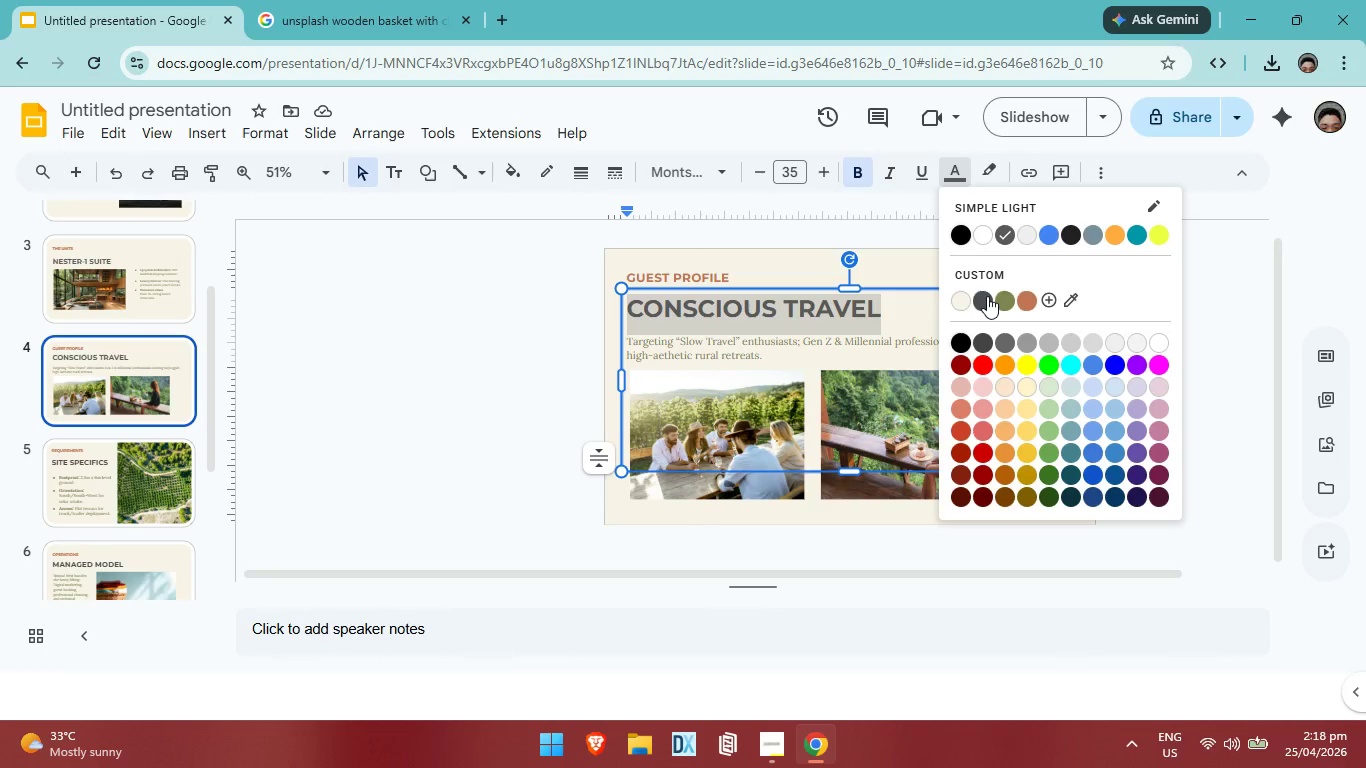 
left_click([987, 296])
 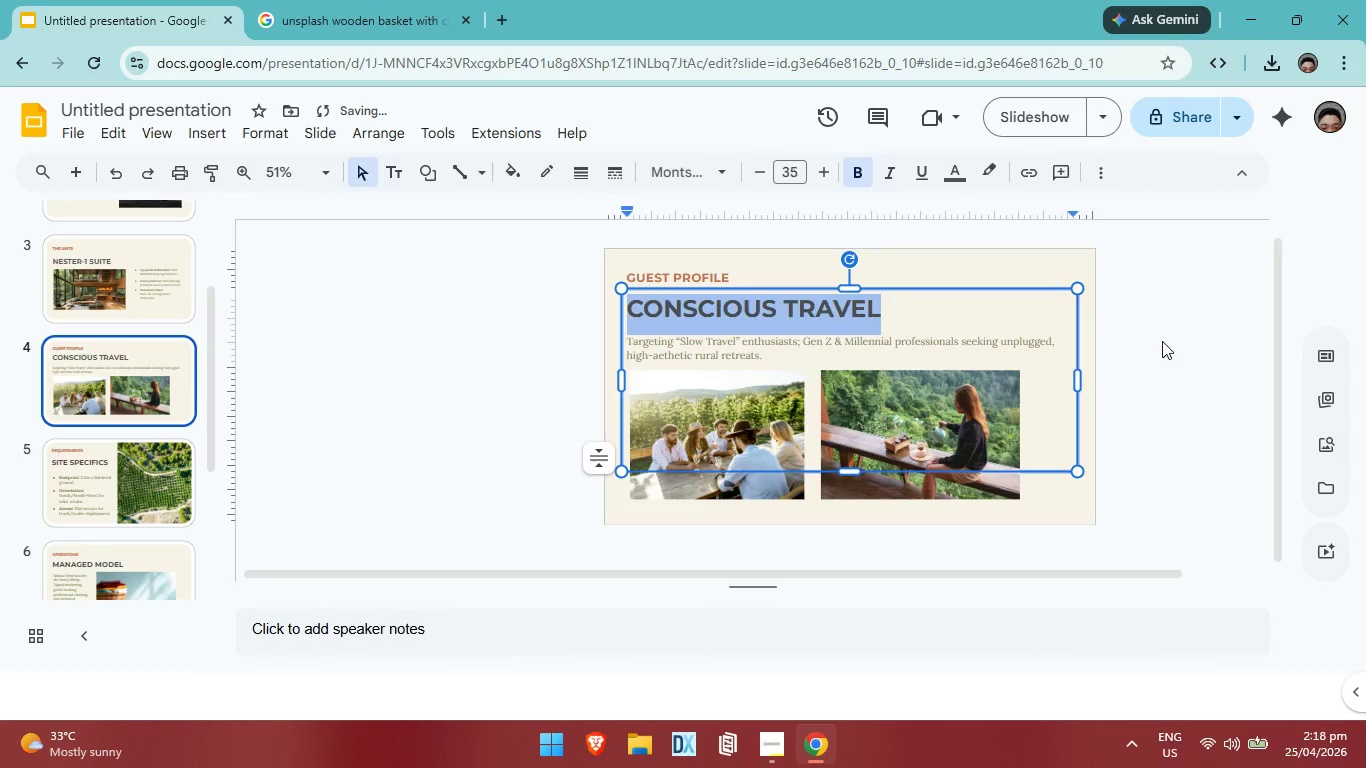 
left_click([1162, 341])
 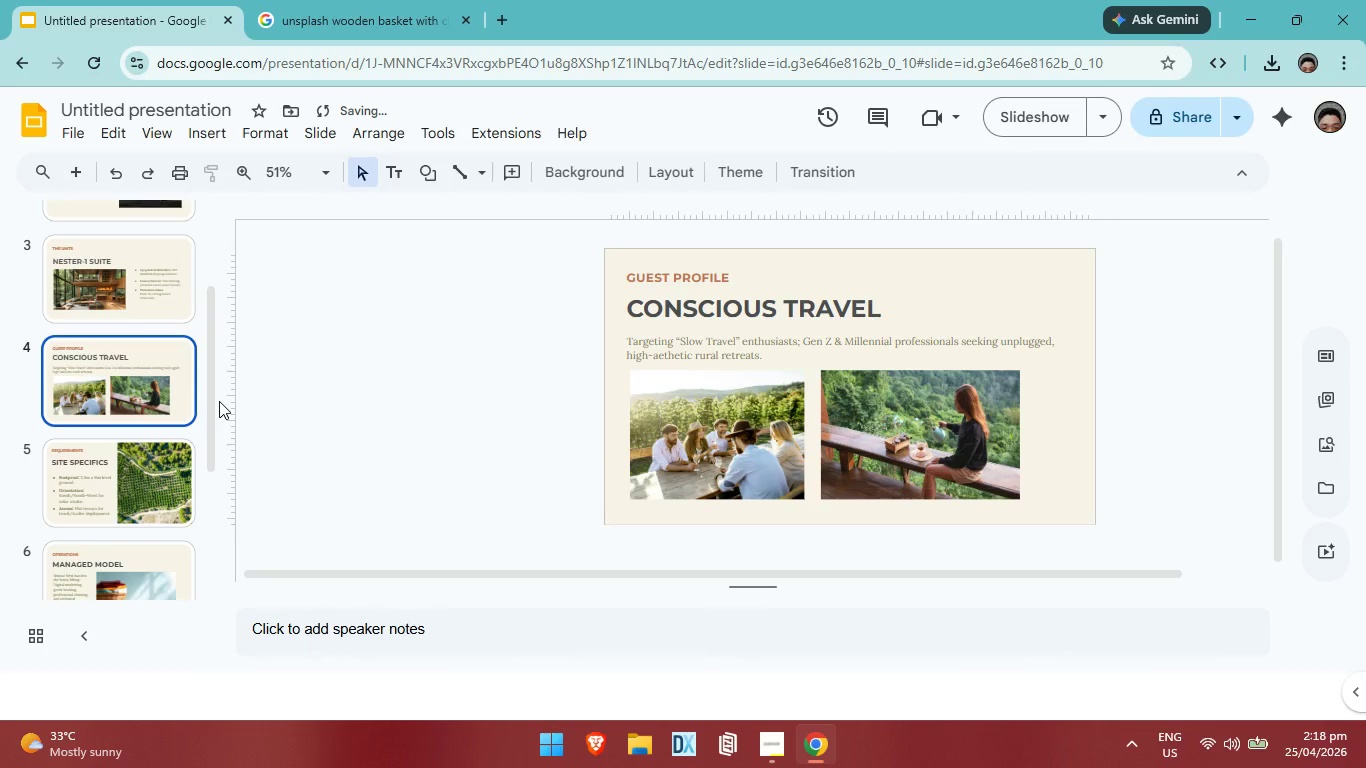 
left_click([138, 455])
 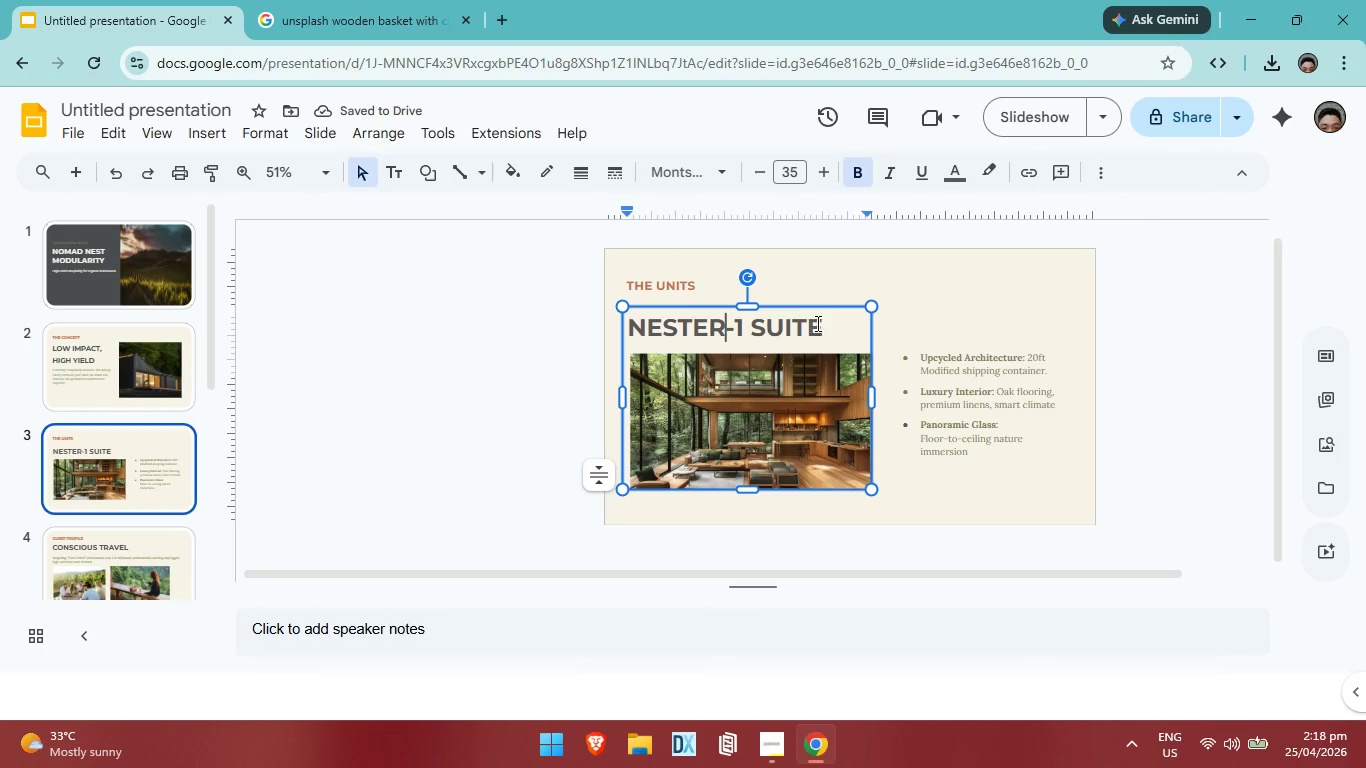 
scroll: coordinate [0, 411], scroll_direction: up, amount: 2.0
 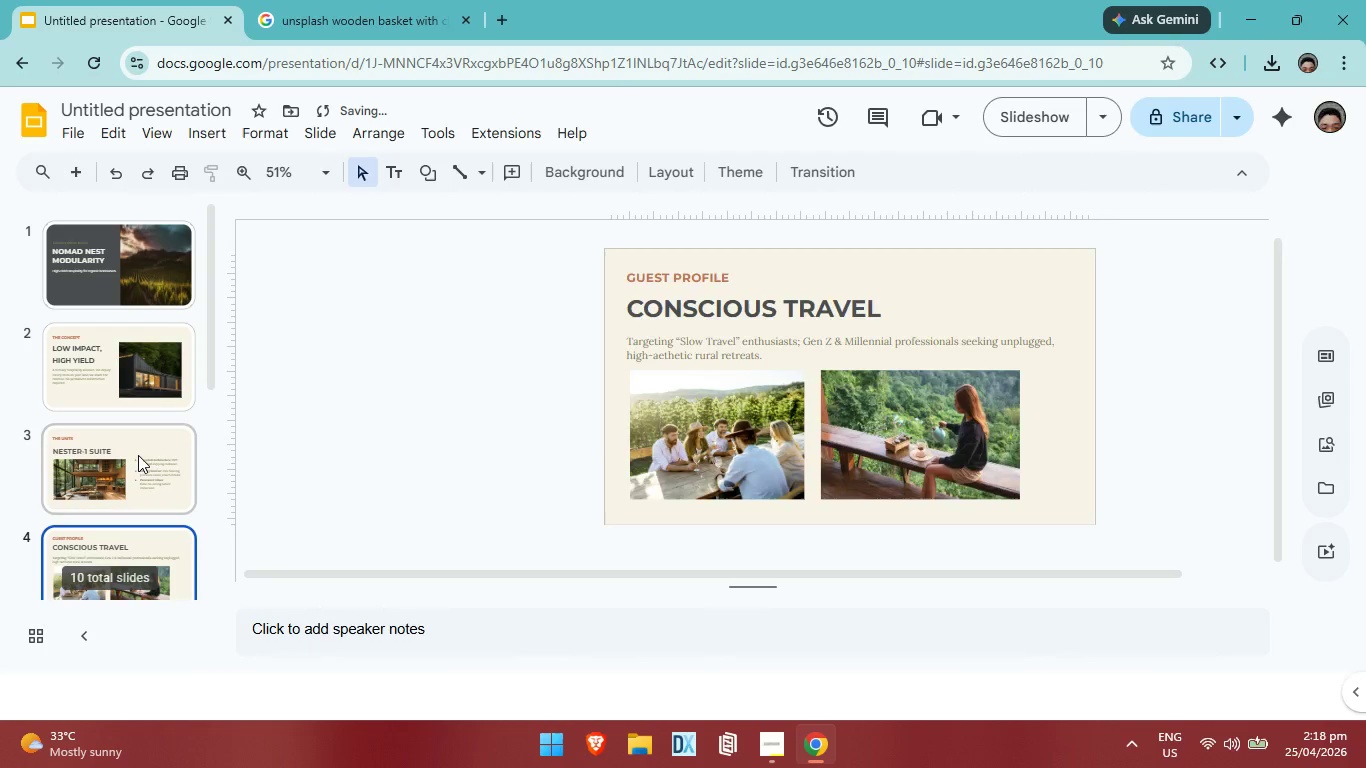 
left_click_drag(start_coordinate=[826, 323], to_coordinate=[629, 327])
 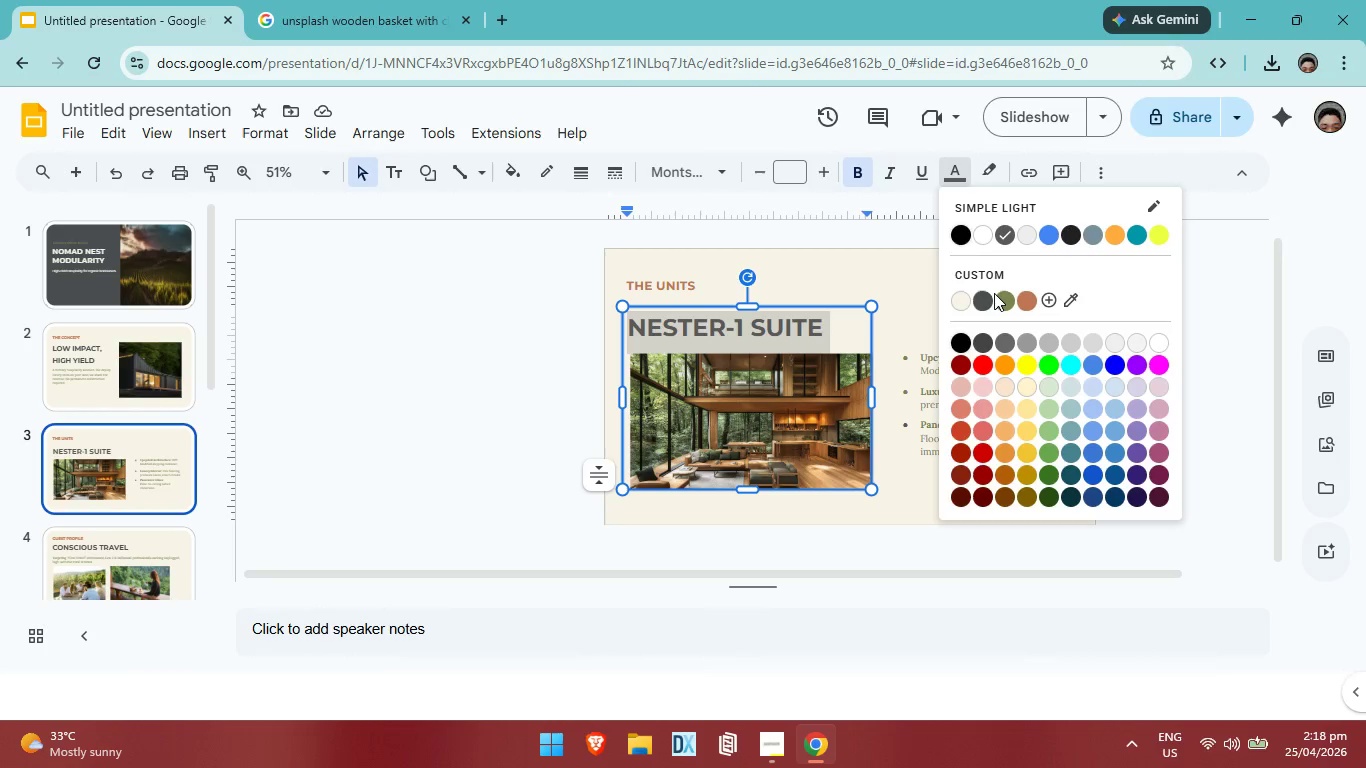 
left_click([985, 296])
 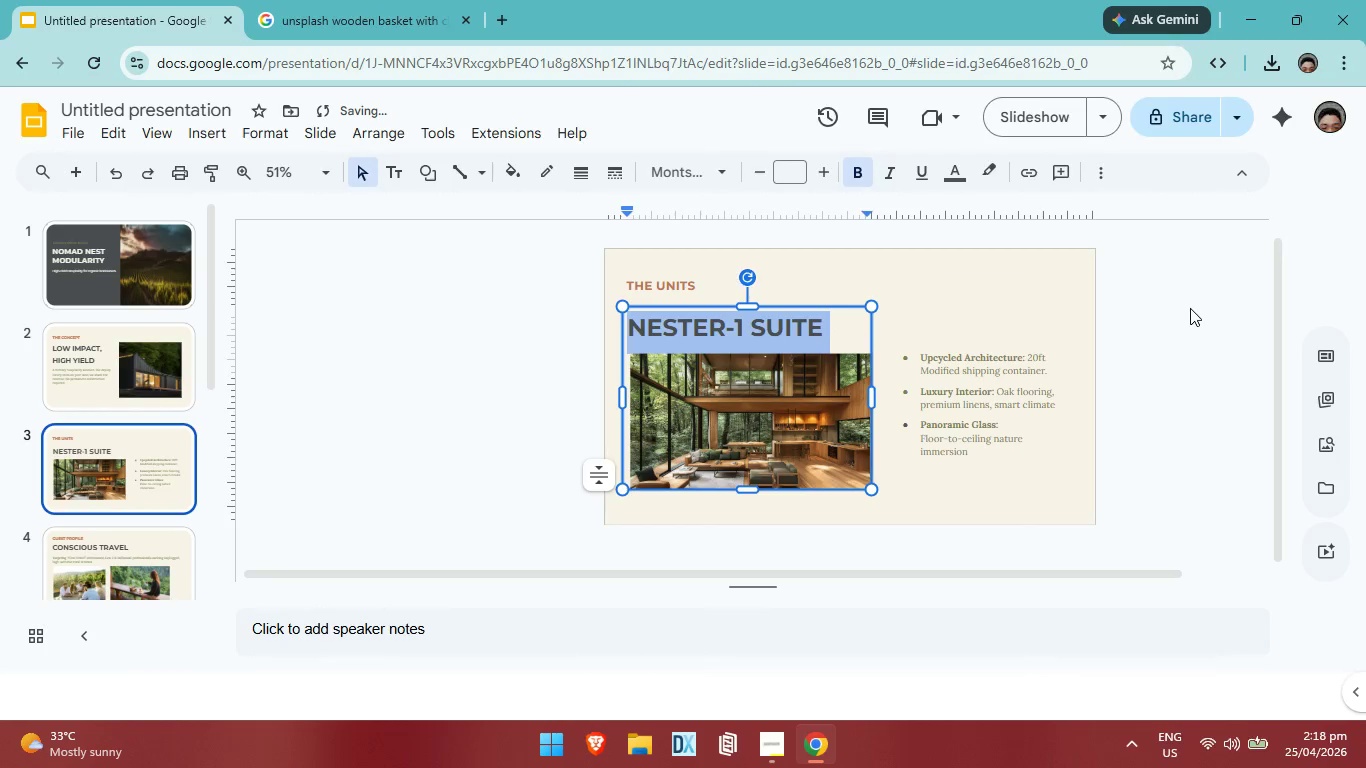 
left_click([1190, 308])
 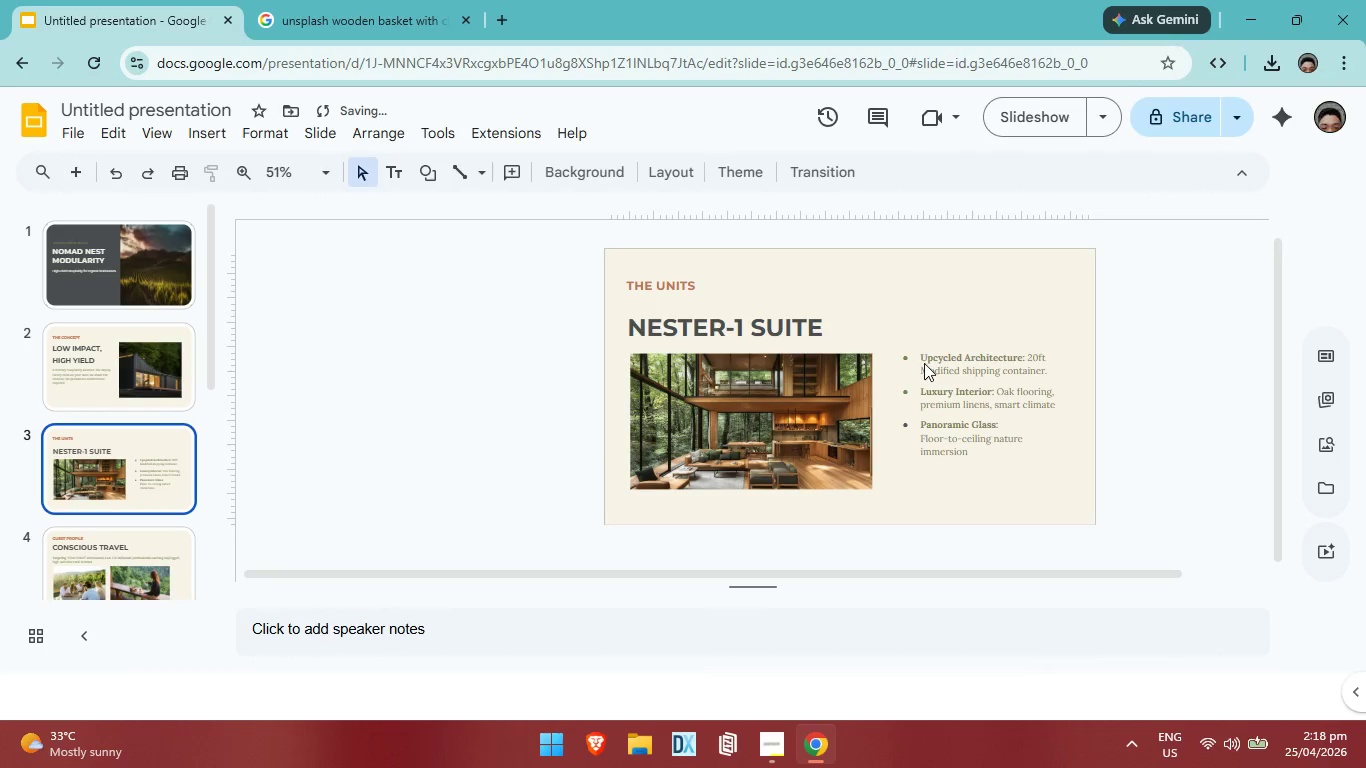 
left_click([924, 363])
 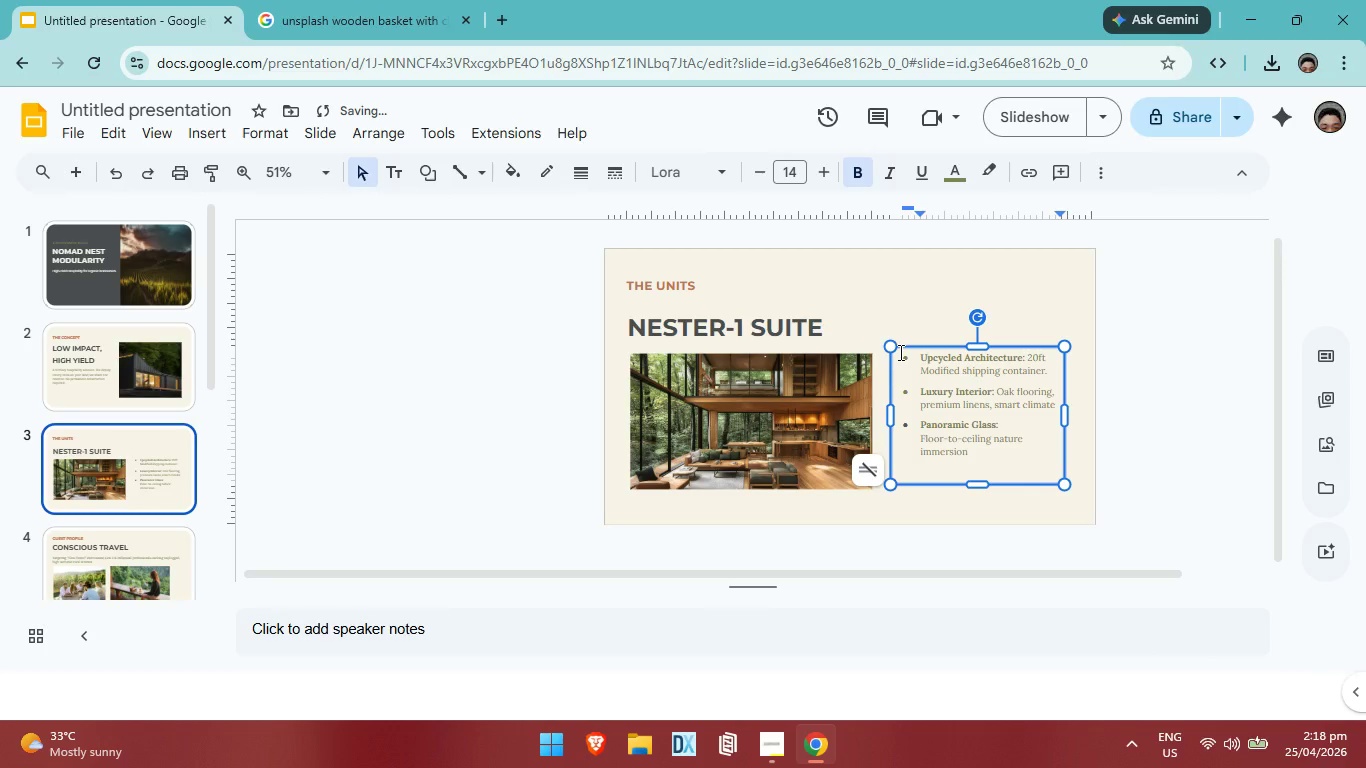 
left_click_drag(start_coordinate=[899, 352], to_coordinate=[1023, 448])
 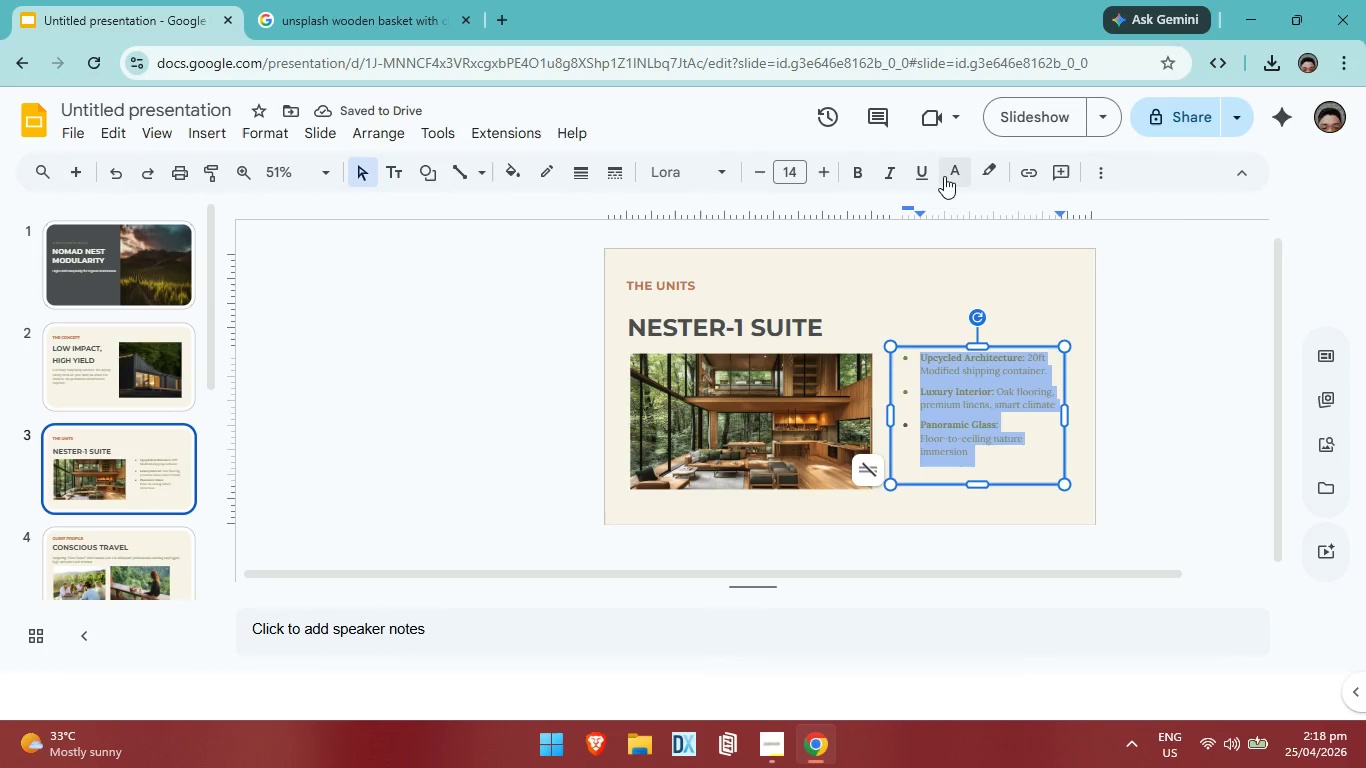 
left_click([947, 173])
 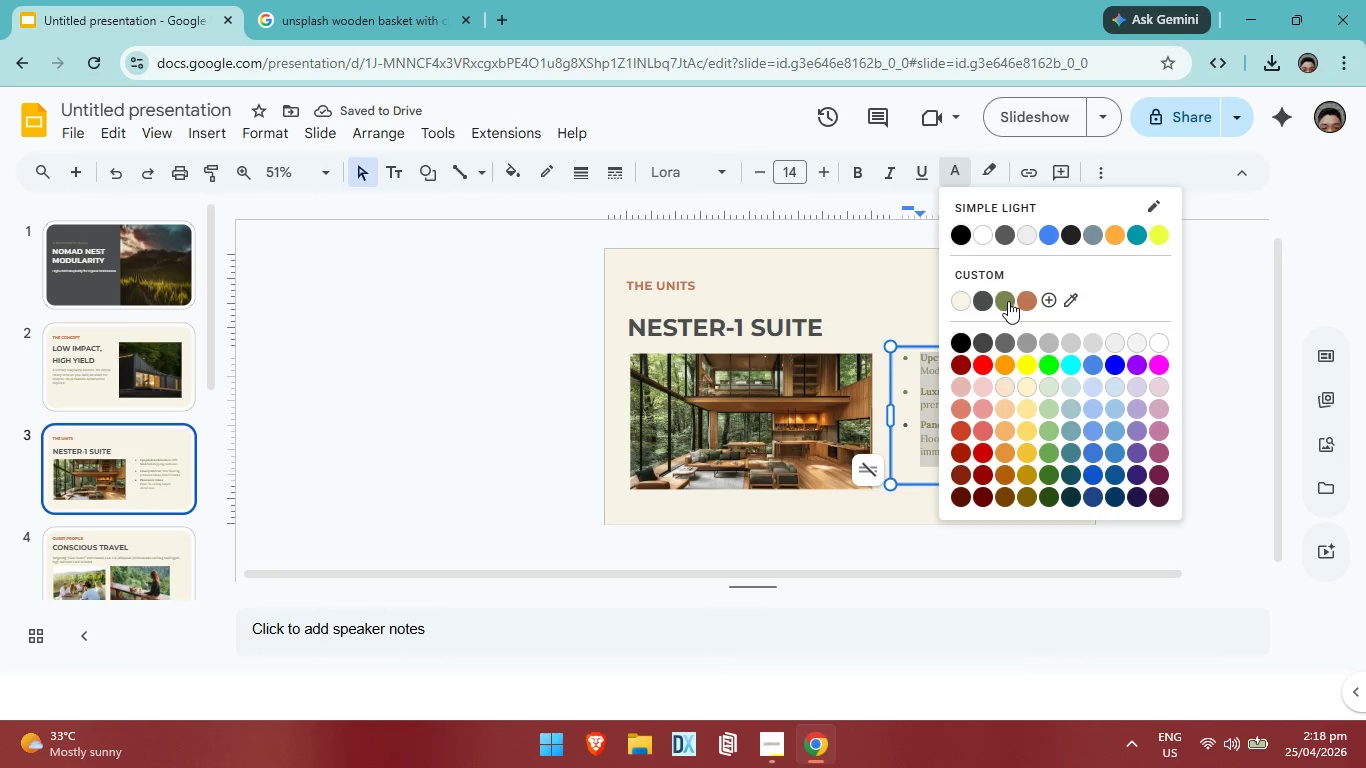 
left_click([1008, 301])
 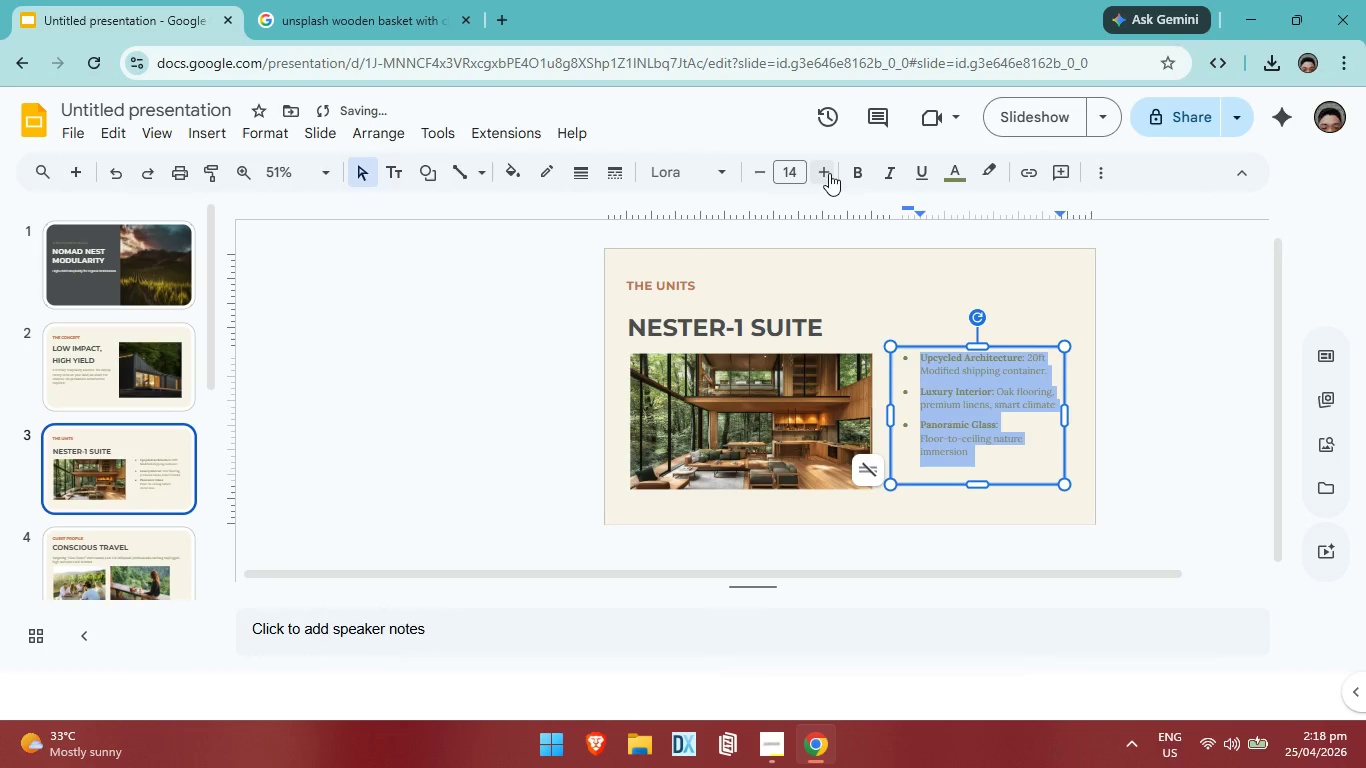 
left_click([829, 173])
 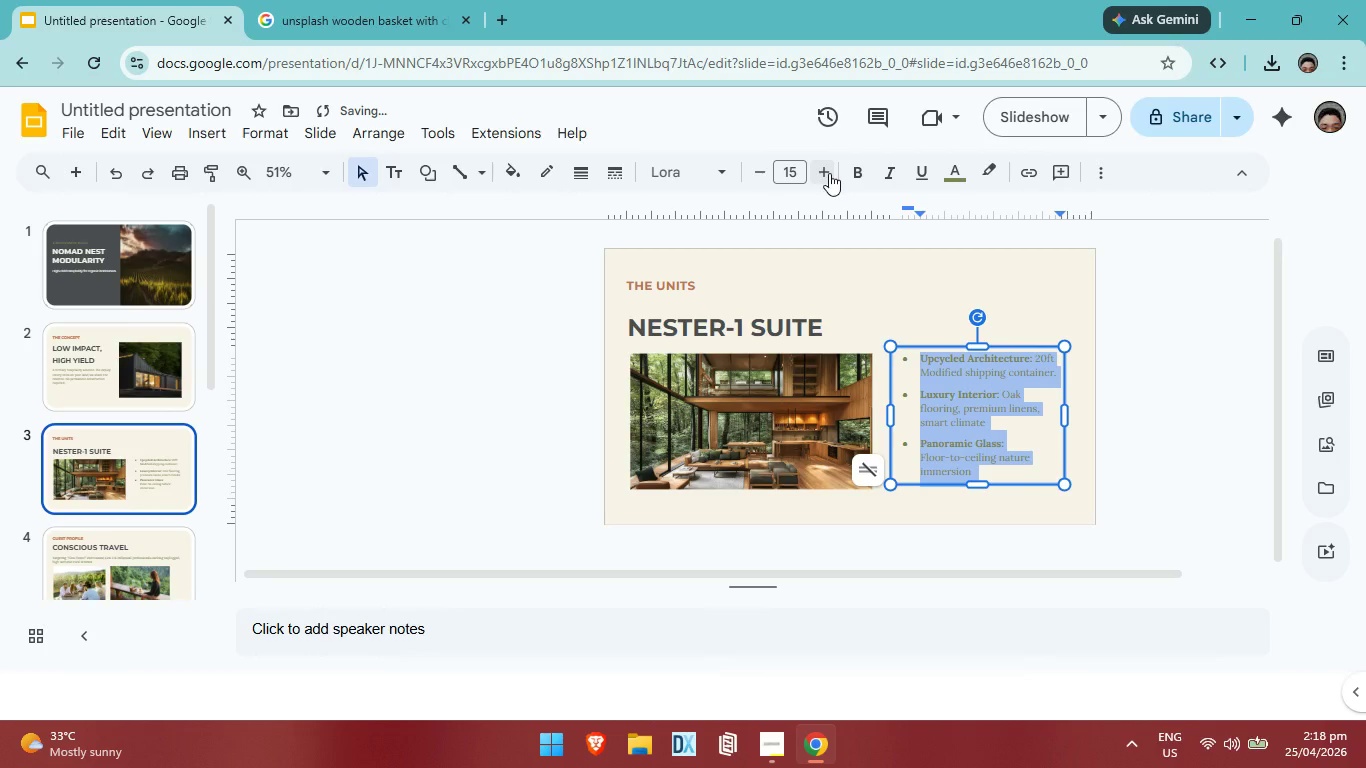 
left_click([829, 173])
 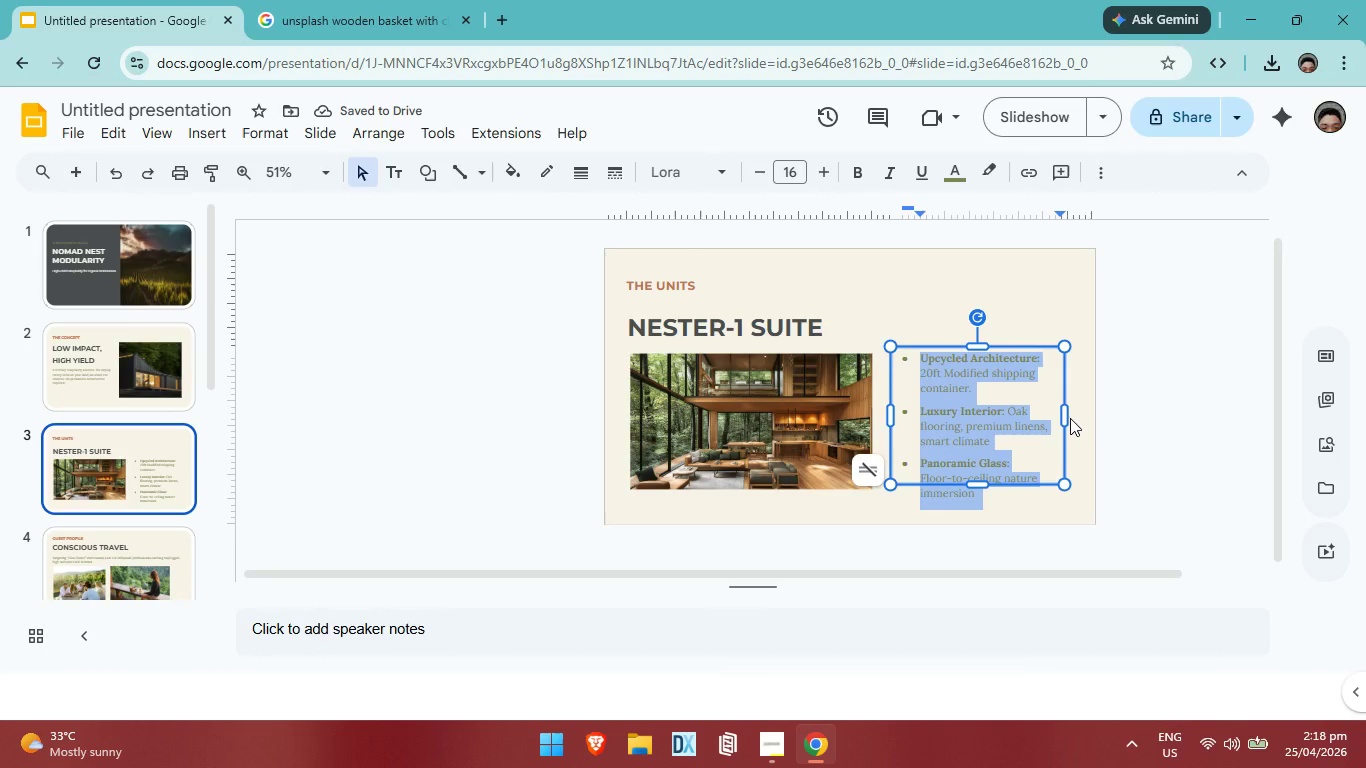 
left_click_drag(start_coordinate=[1065, 418], to_coordinate=[1072, 413])
 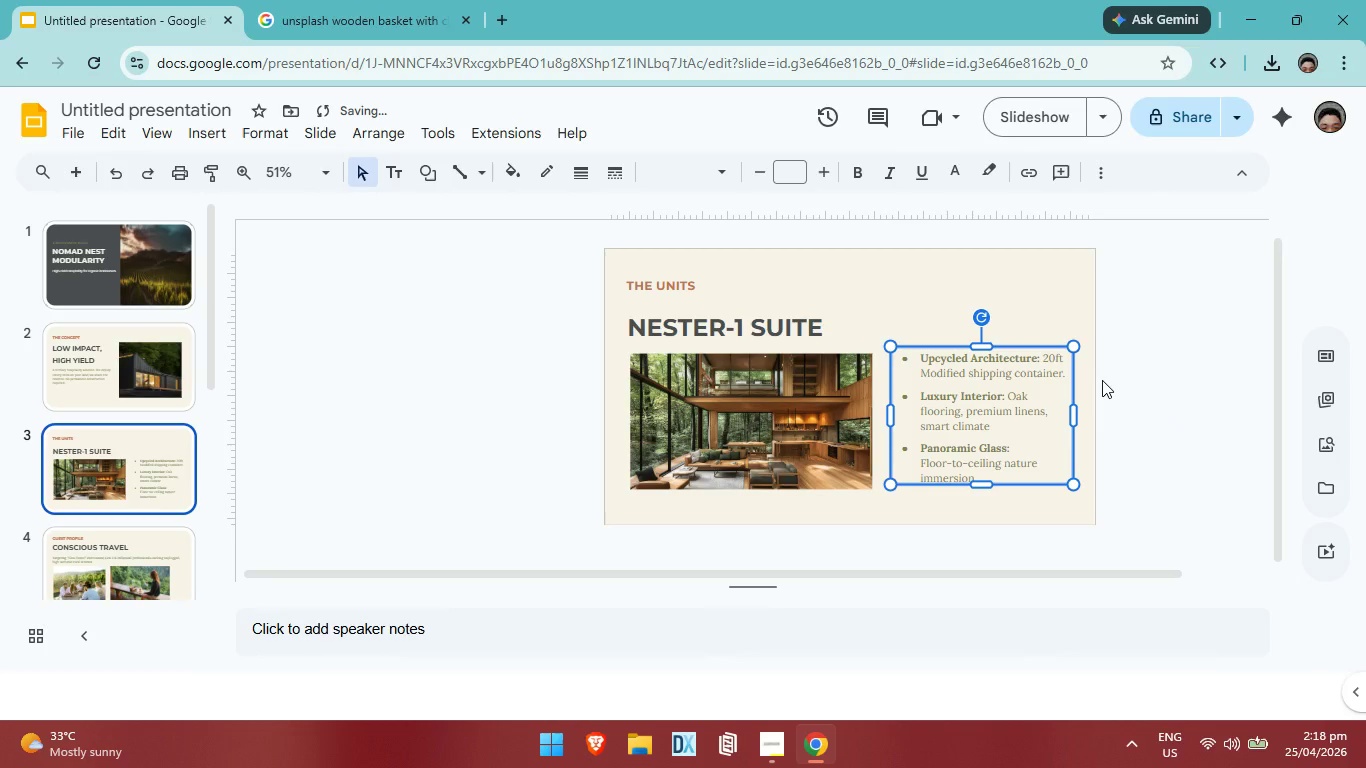 
key(ArrowUp)
 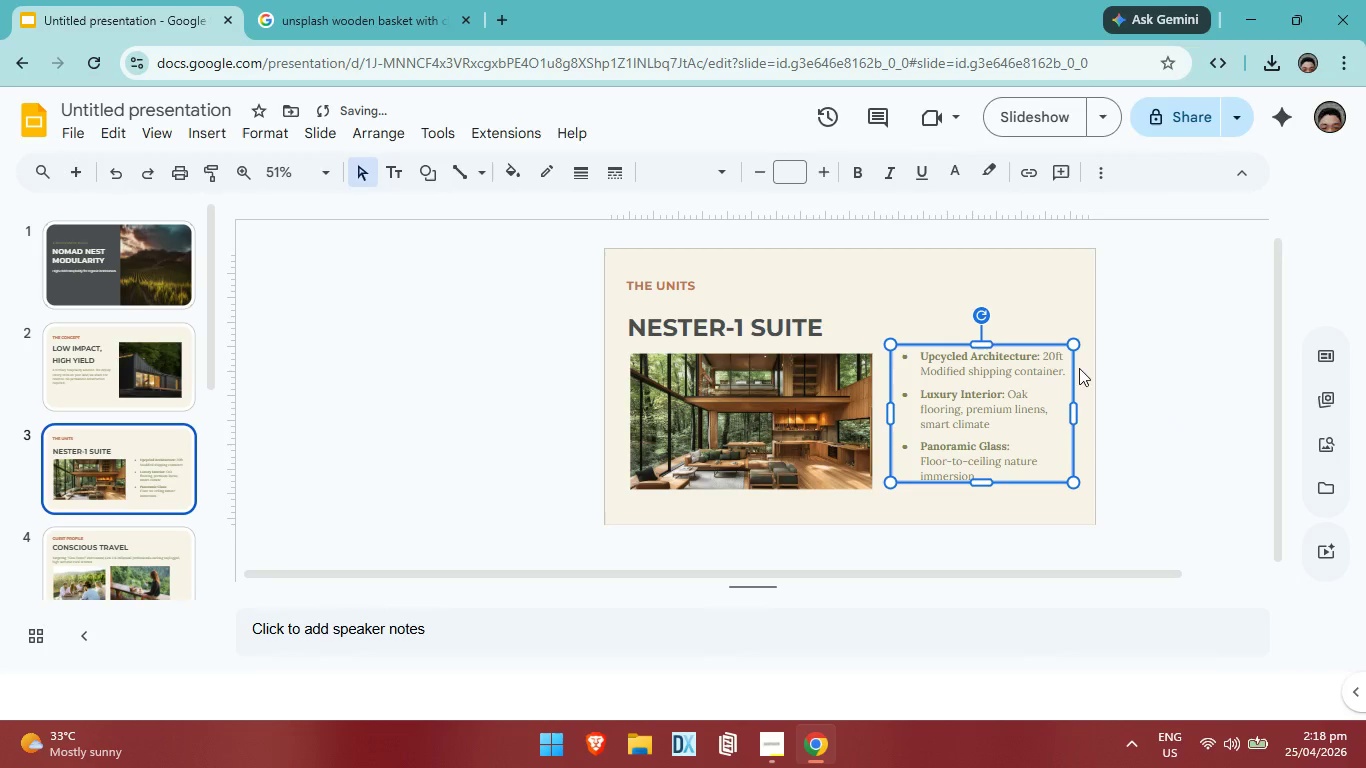 
key(ArrowUp)
 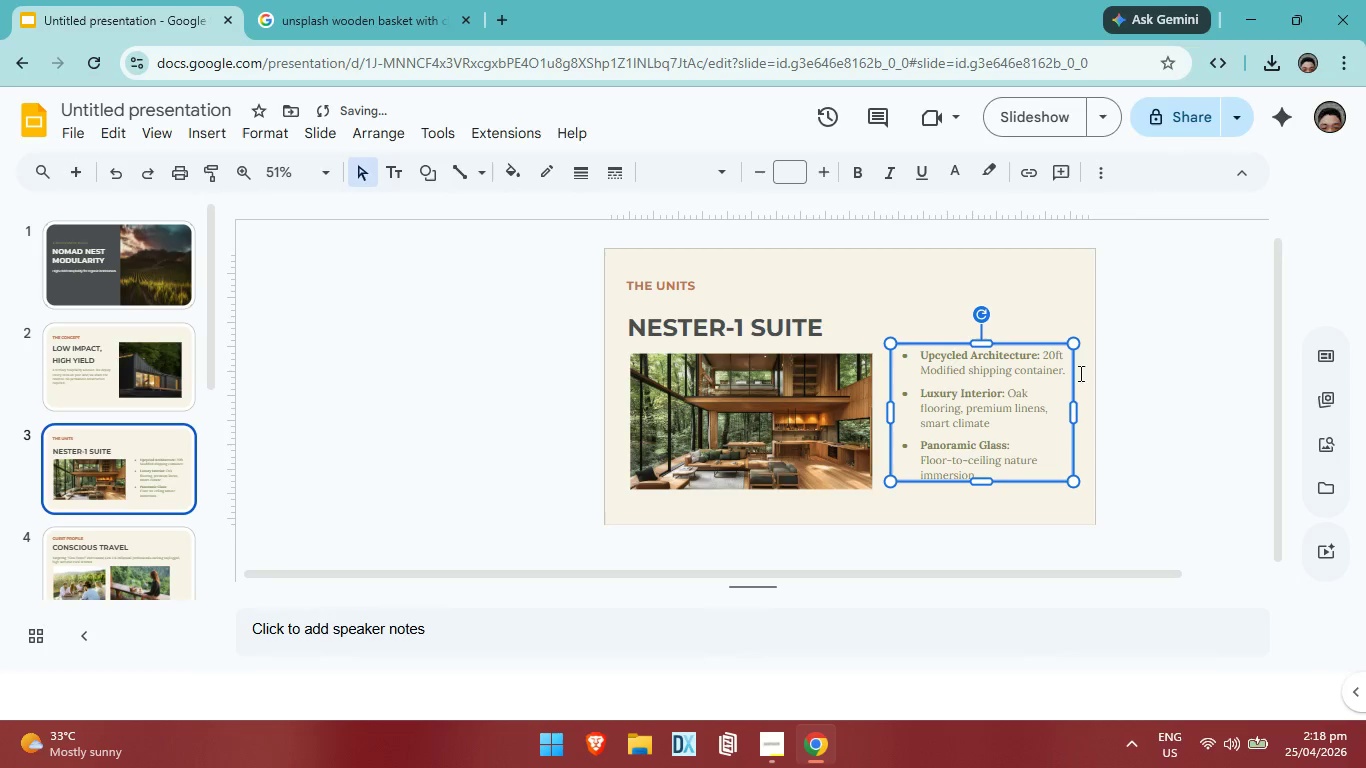 
key(ArrowUp)
 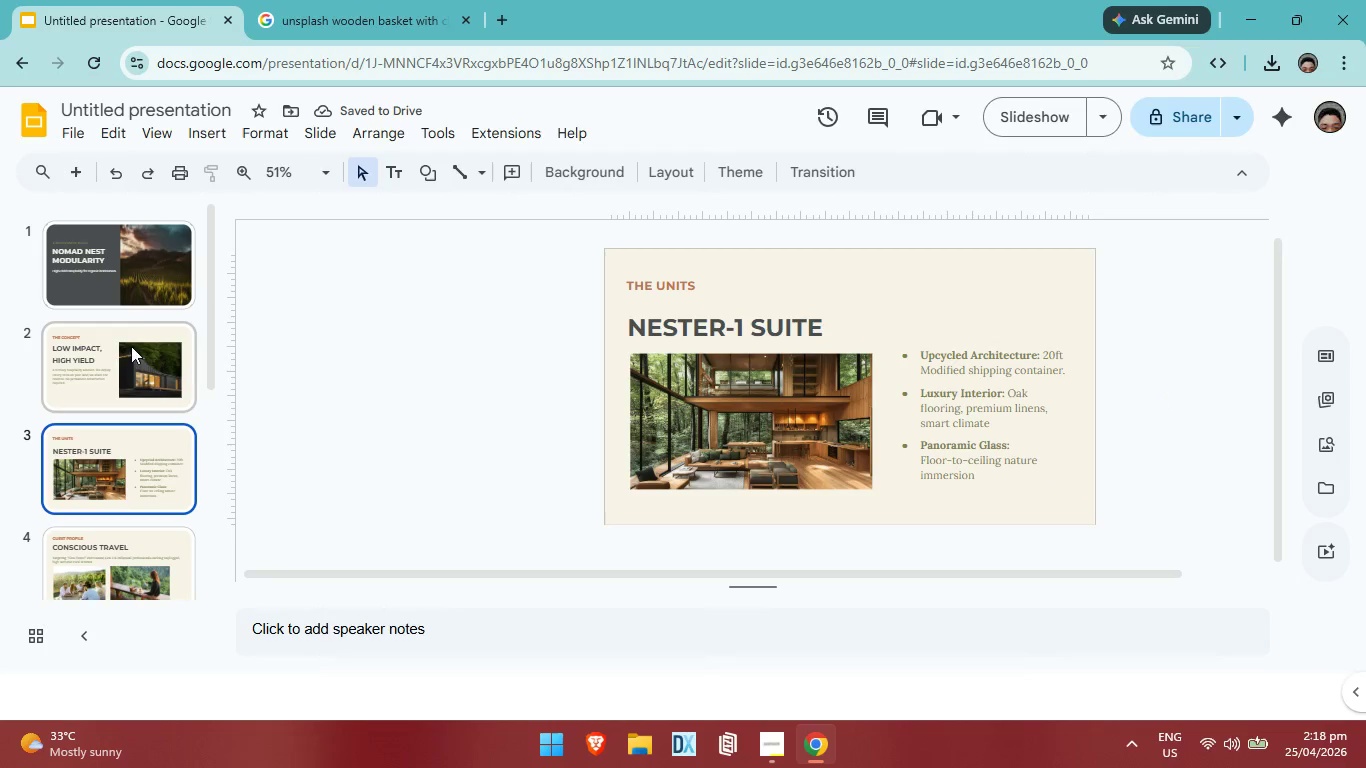 
left_click([123, 290])
 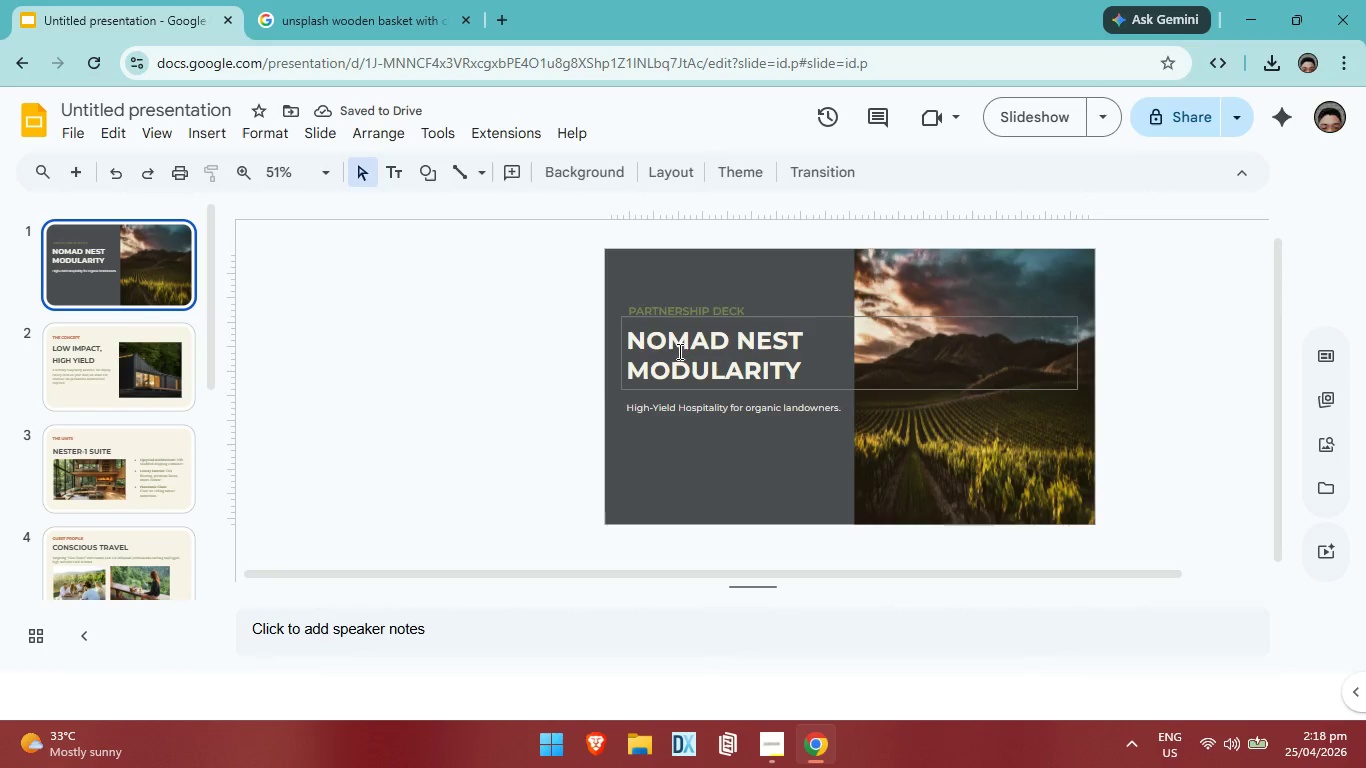 
scroll: coordinate [104, 403], scroll_direction: up, amount: 2.0
 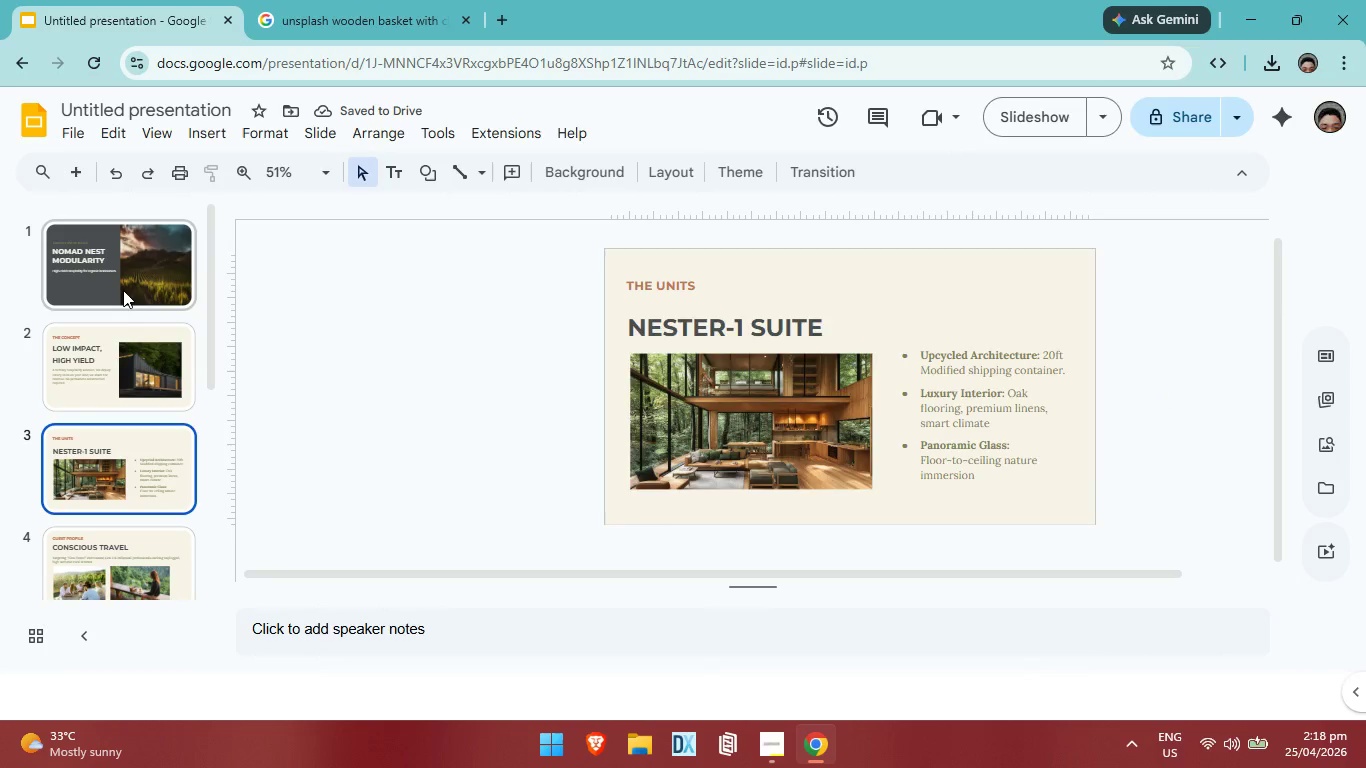 
left_click([678, 351])
 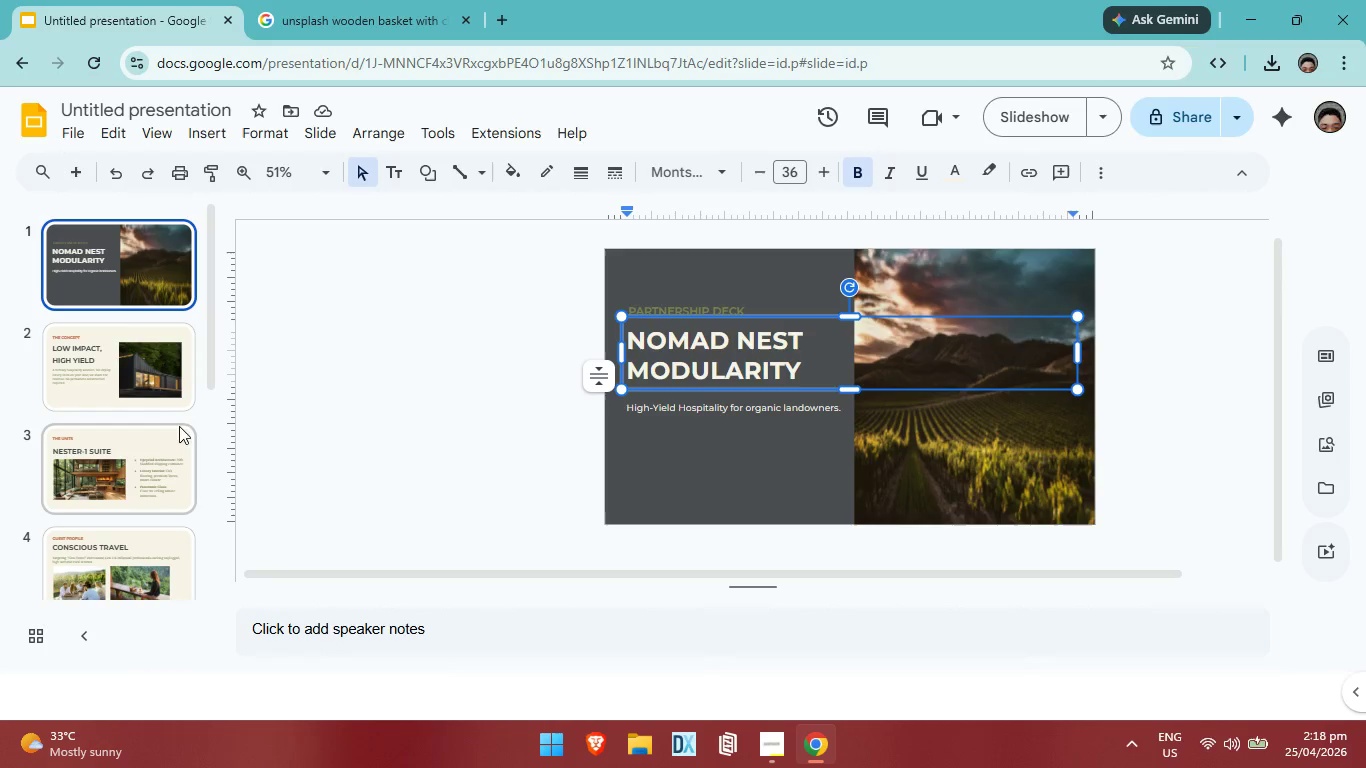 
left_click([131, 455])
 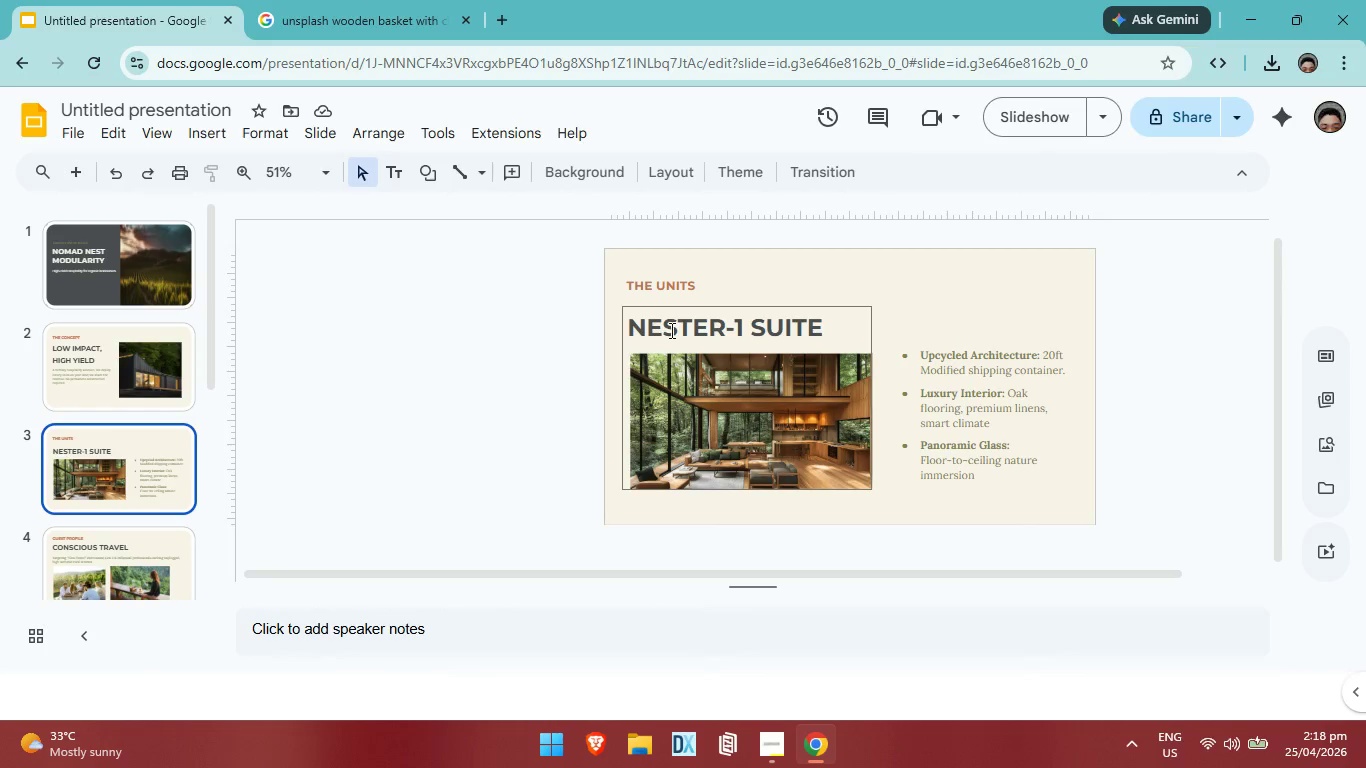 
left_click([670, 330])
 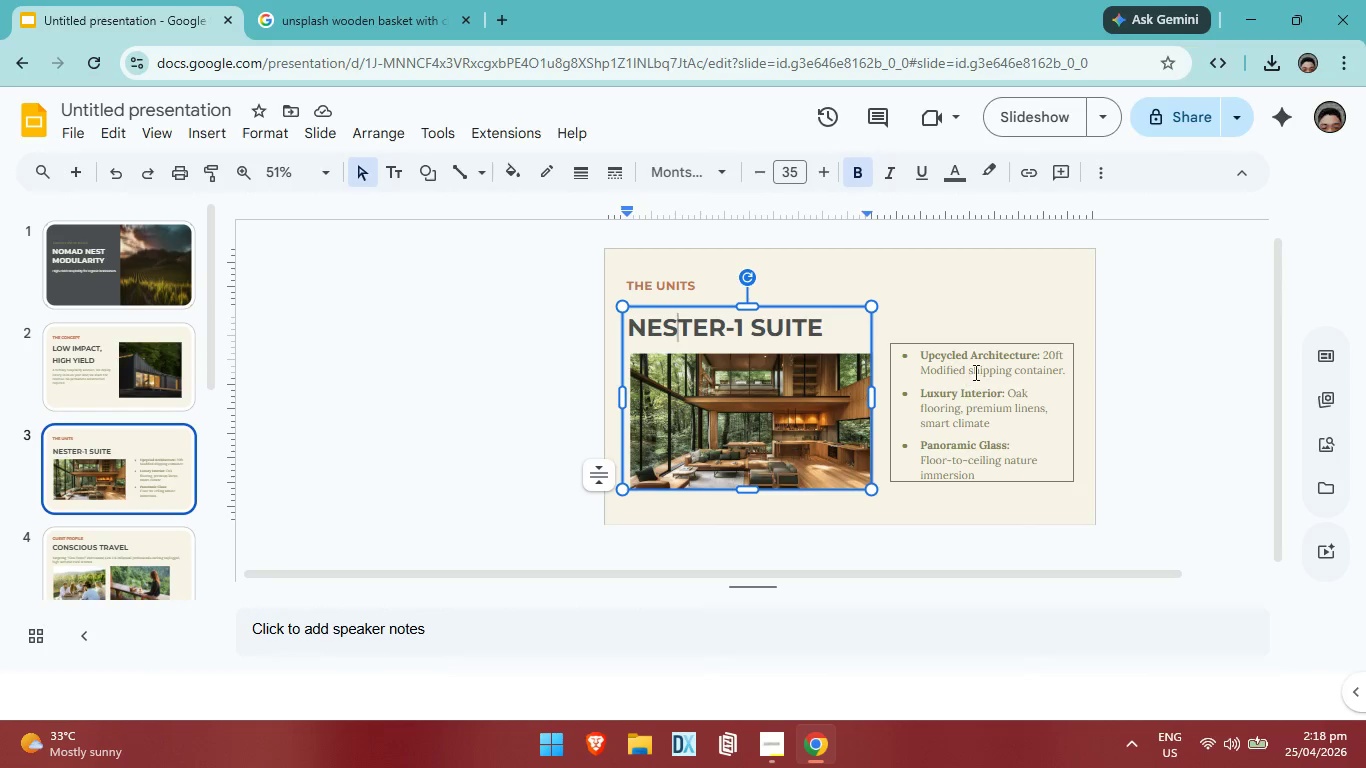 
left_click([974, 371])
 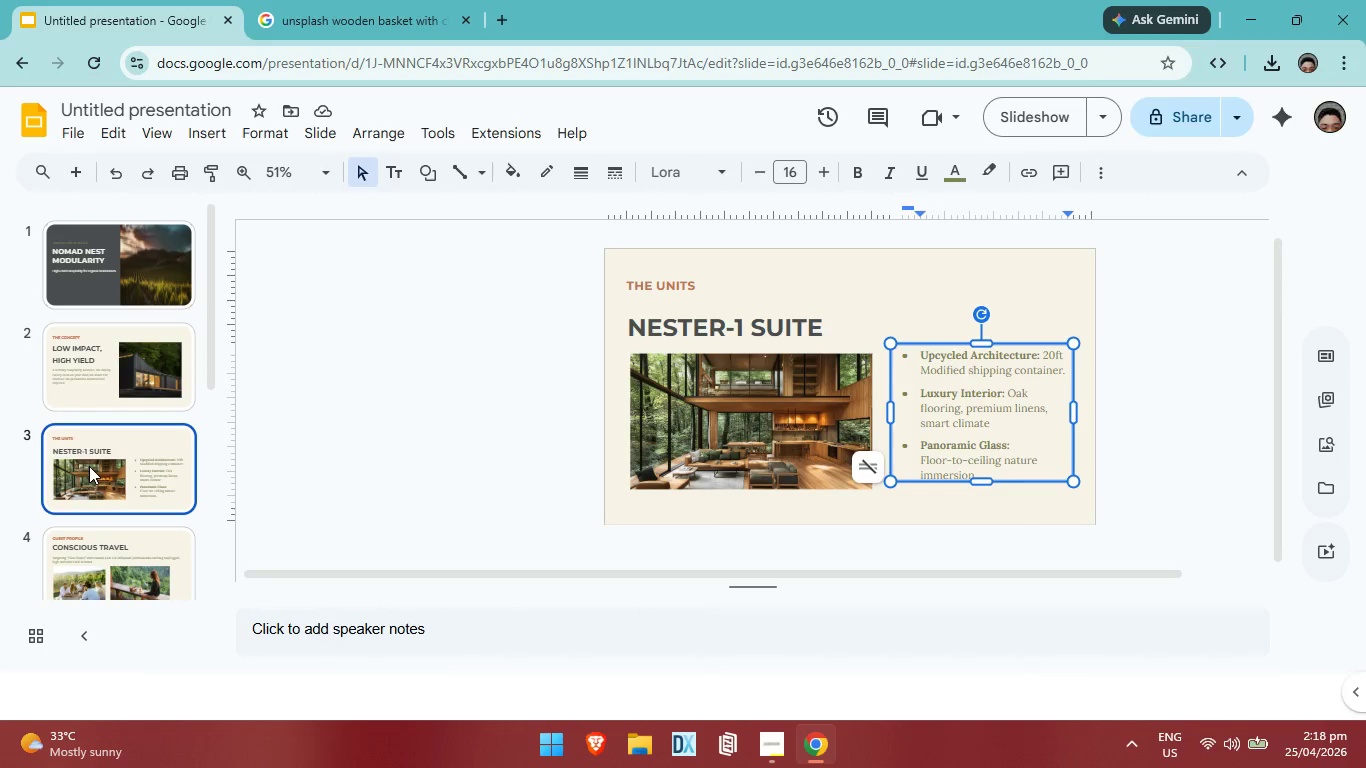 
left_click([89, 466])
 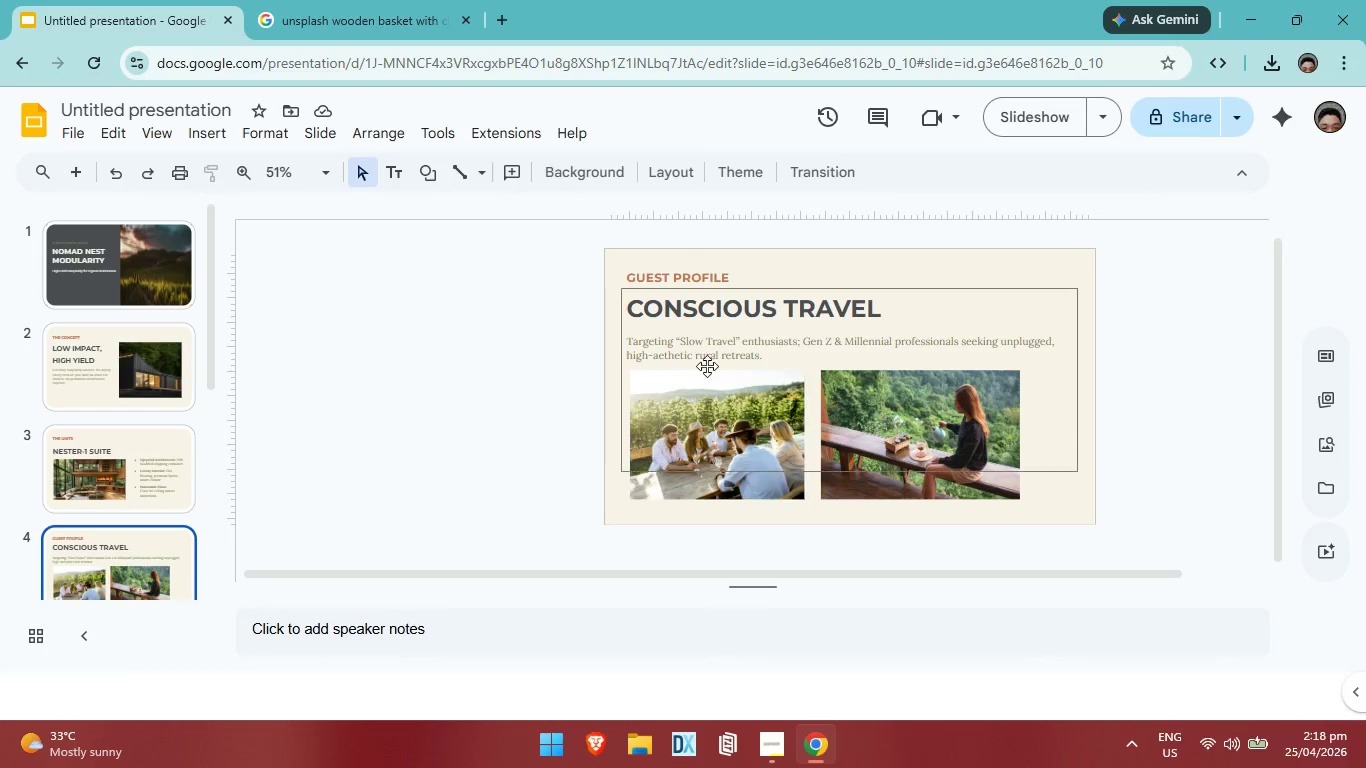 
left_click([709, 353])
 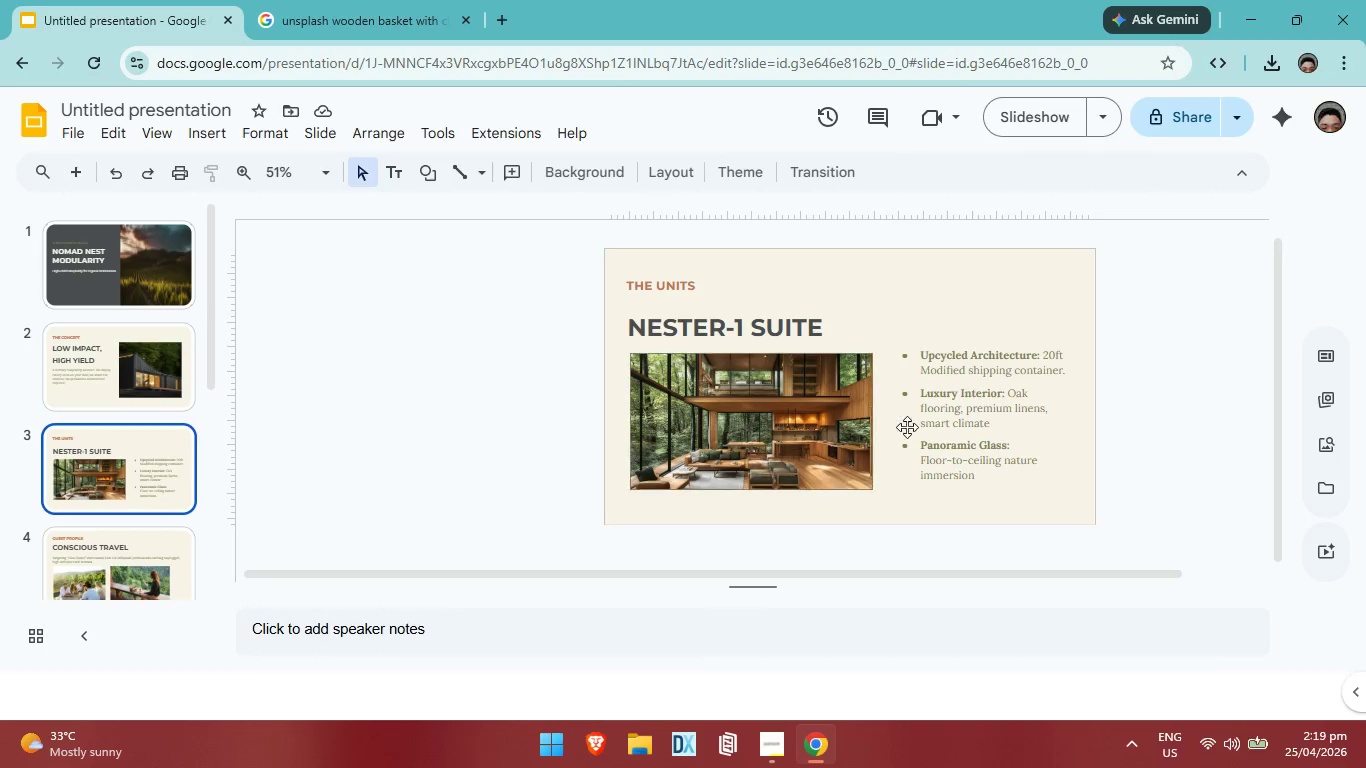 
left_click([997, 393])
 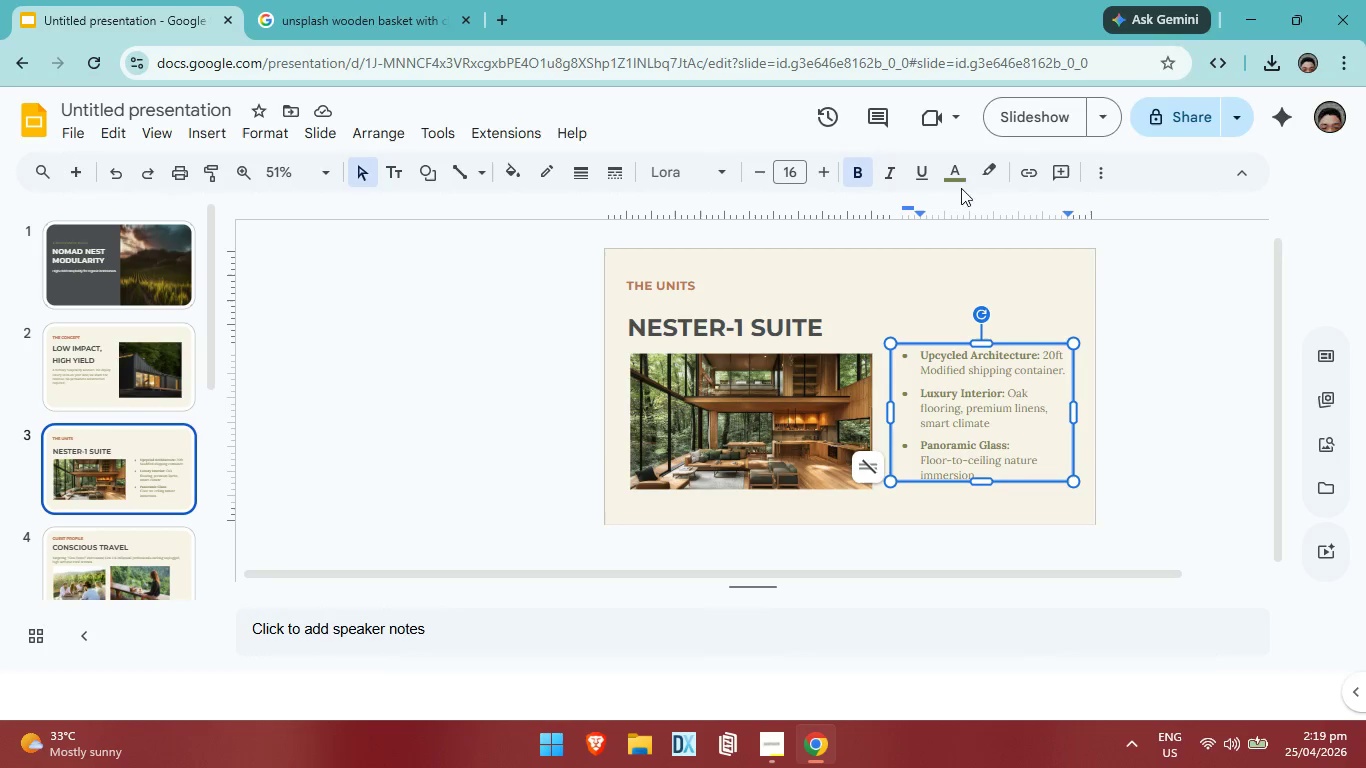 
left_click([958, 174])
 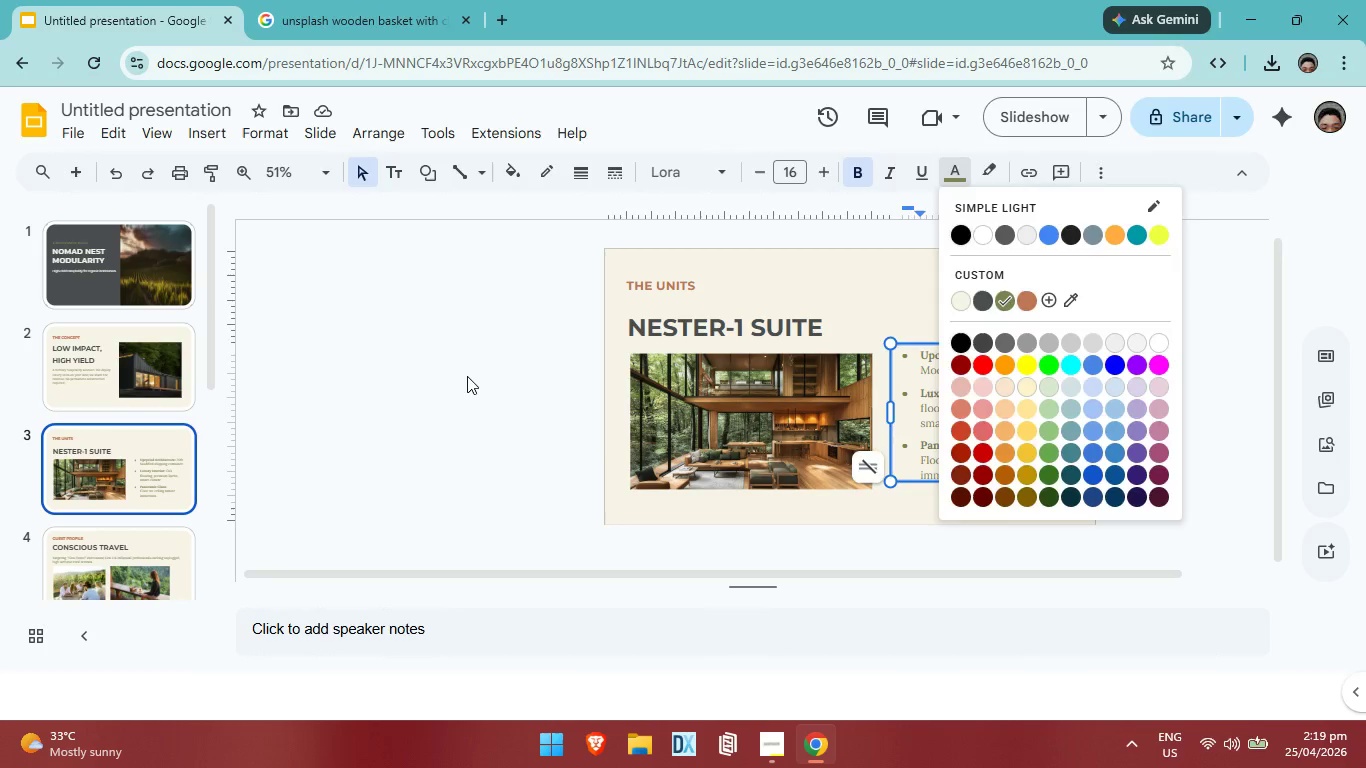 
left_click([467, 376])
 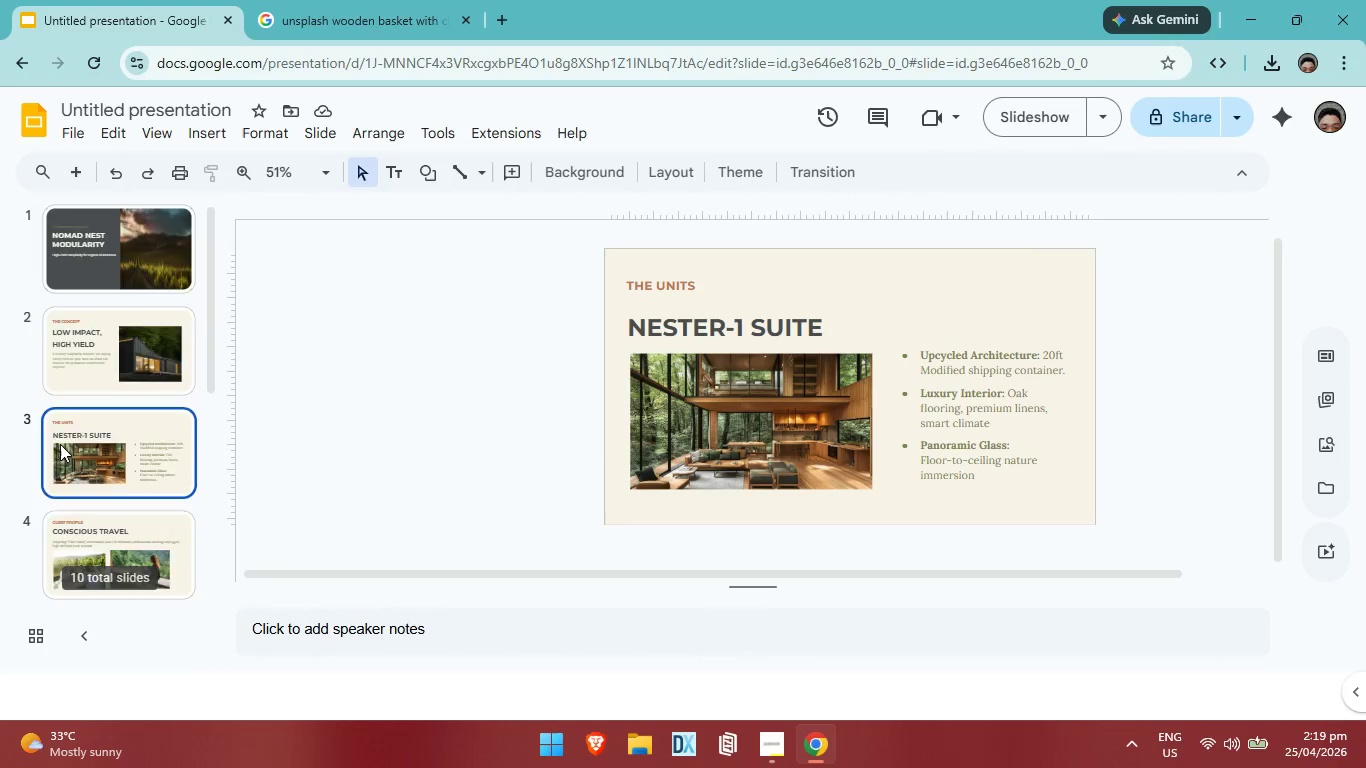 
scroll: coordinate [60, 444], scroll_direction: down, amount: 1.0
 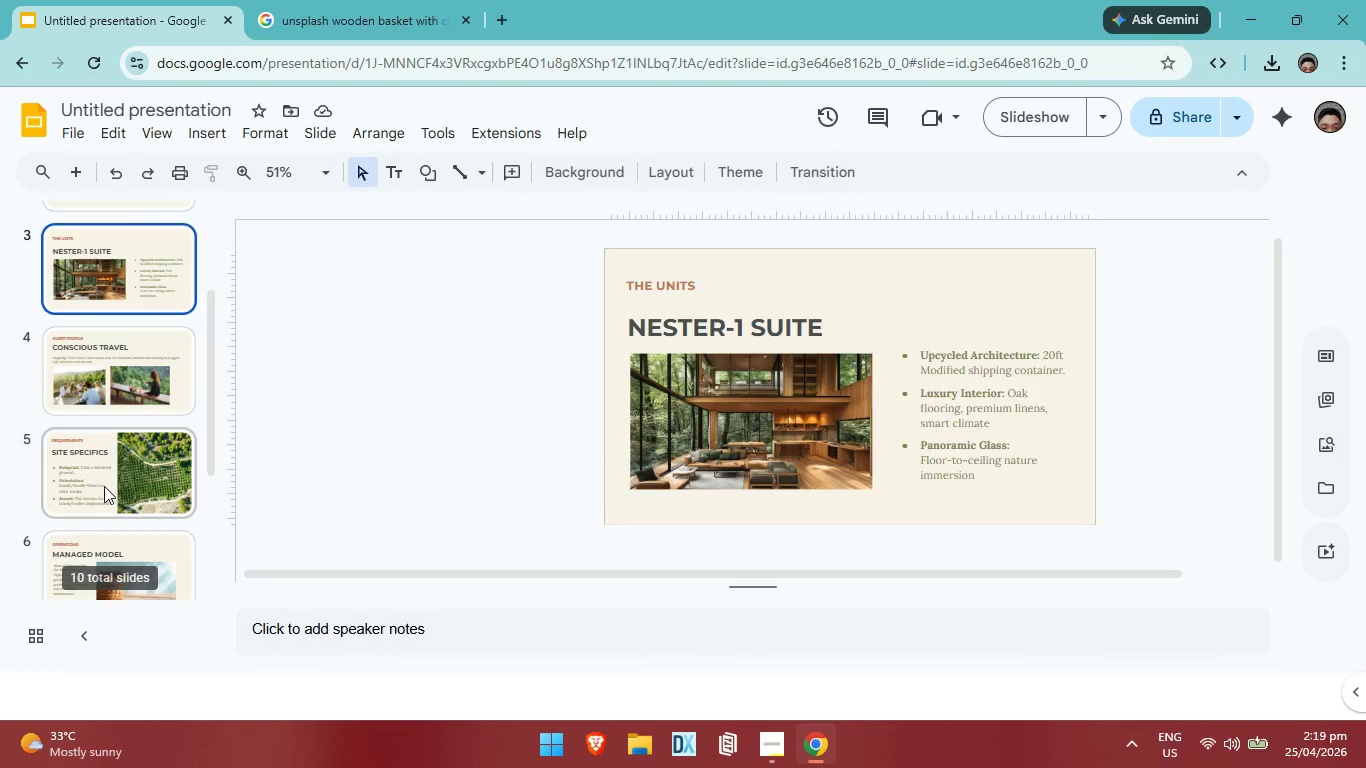 
left_click([104, 486])
 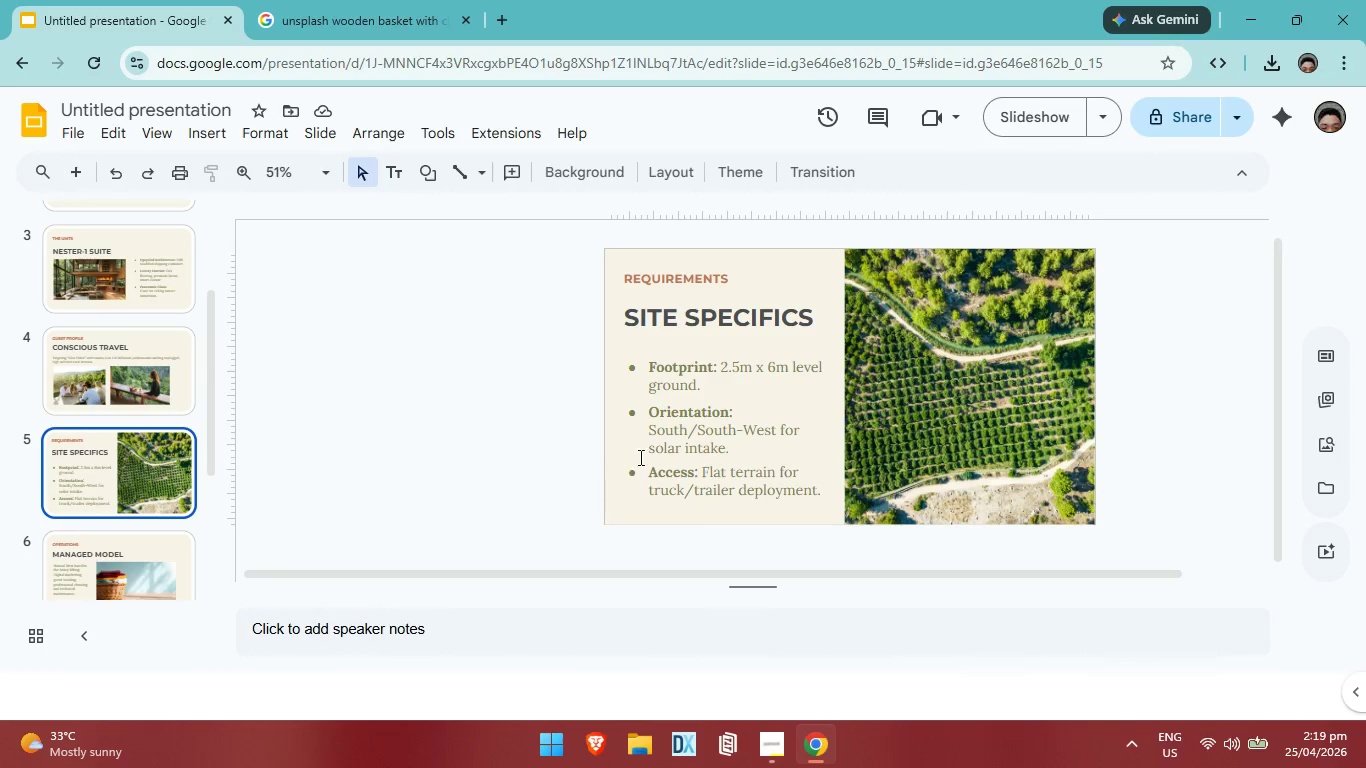 
left_click([644, 438])
 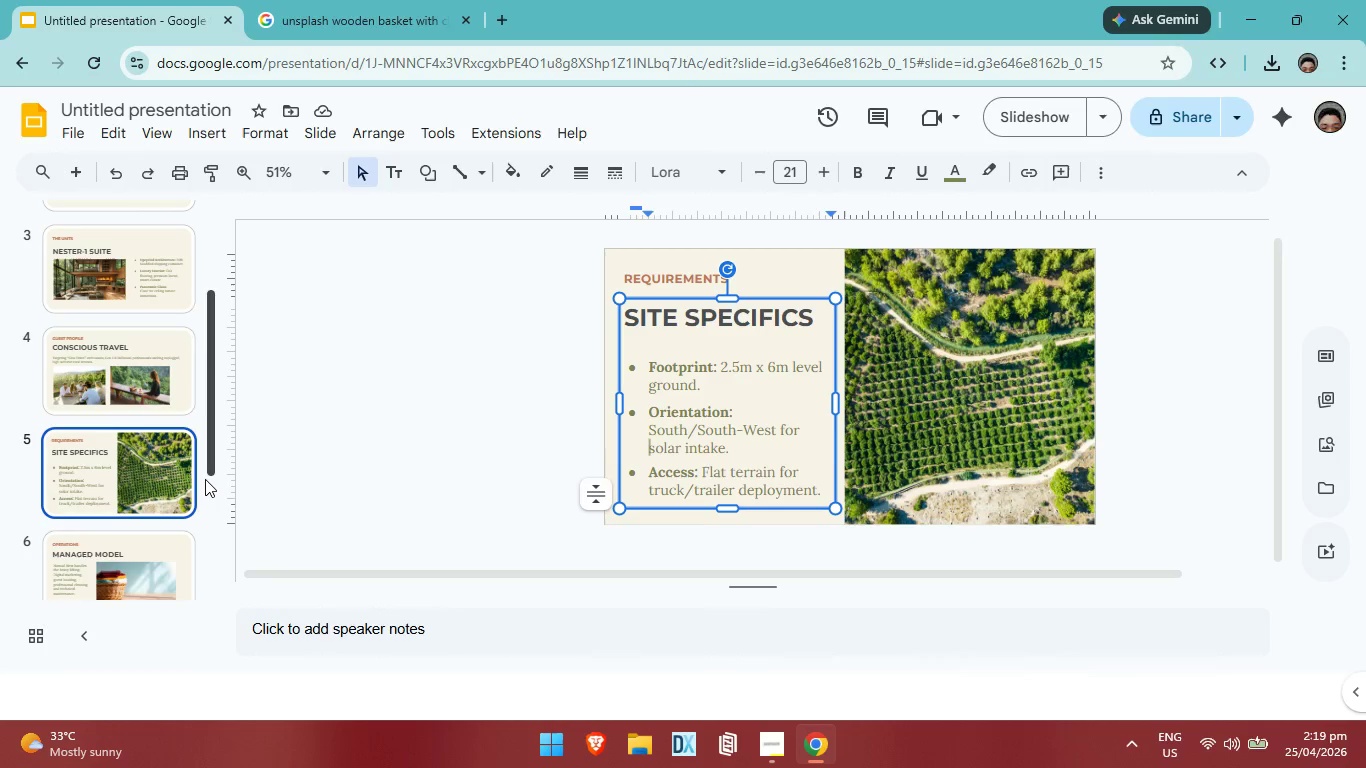 
left_click([139, 461])
 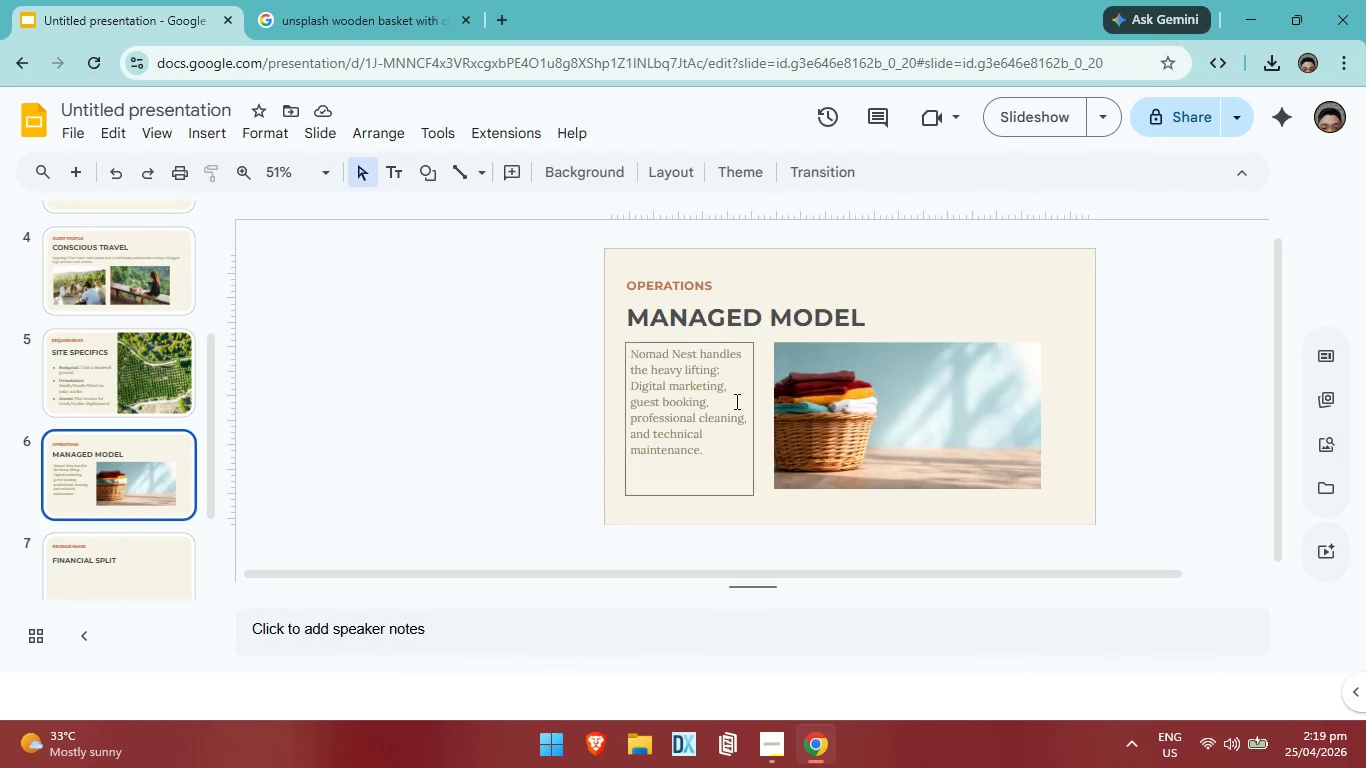 
scroll: coordinate [205, 481], scroll_direction: down, amount: 1.0
 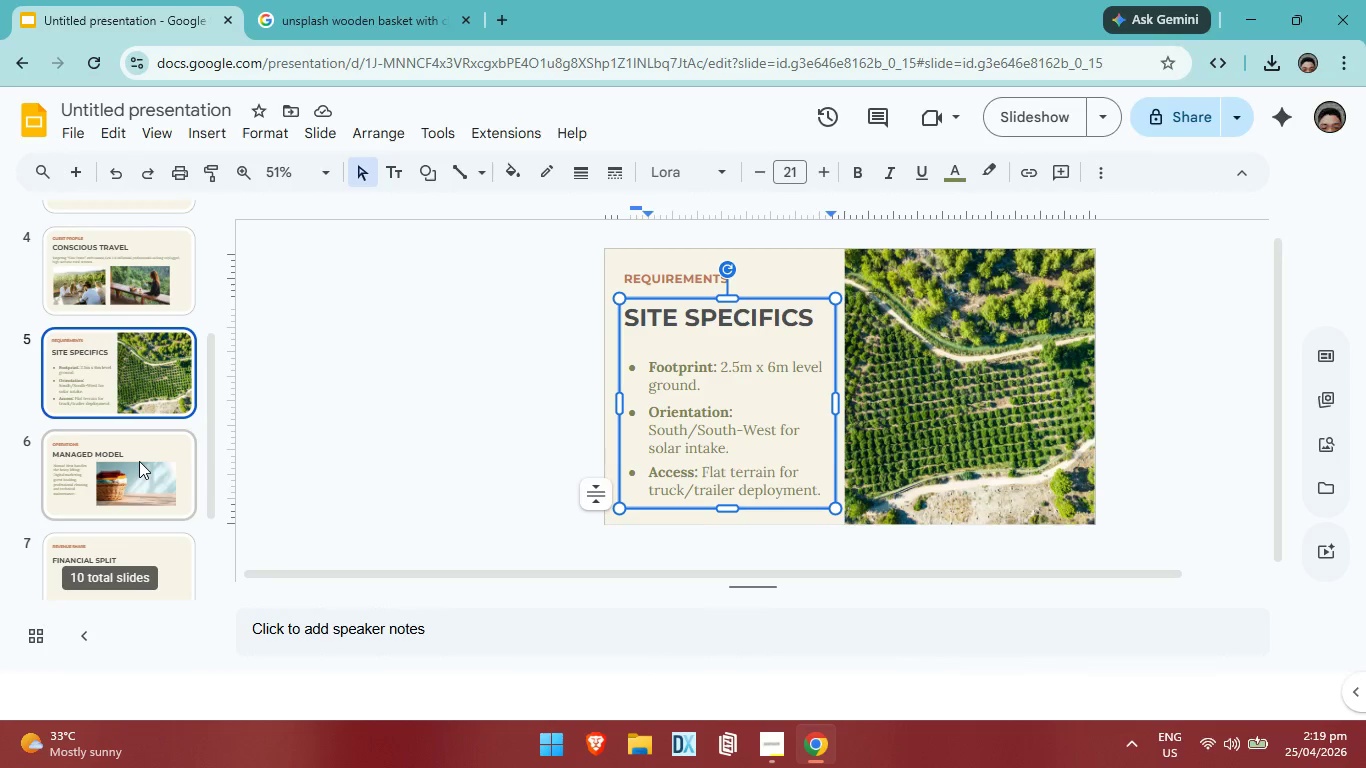 
left_click([748, 397])
 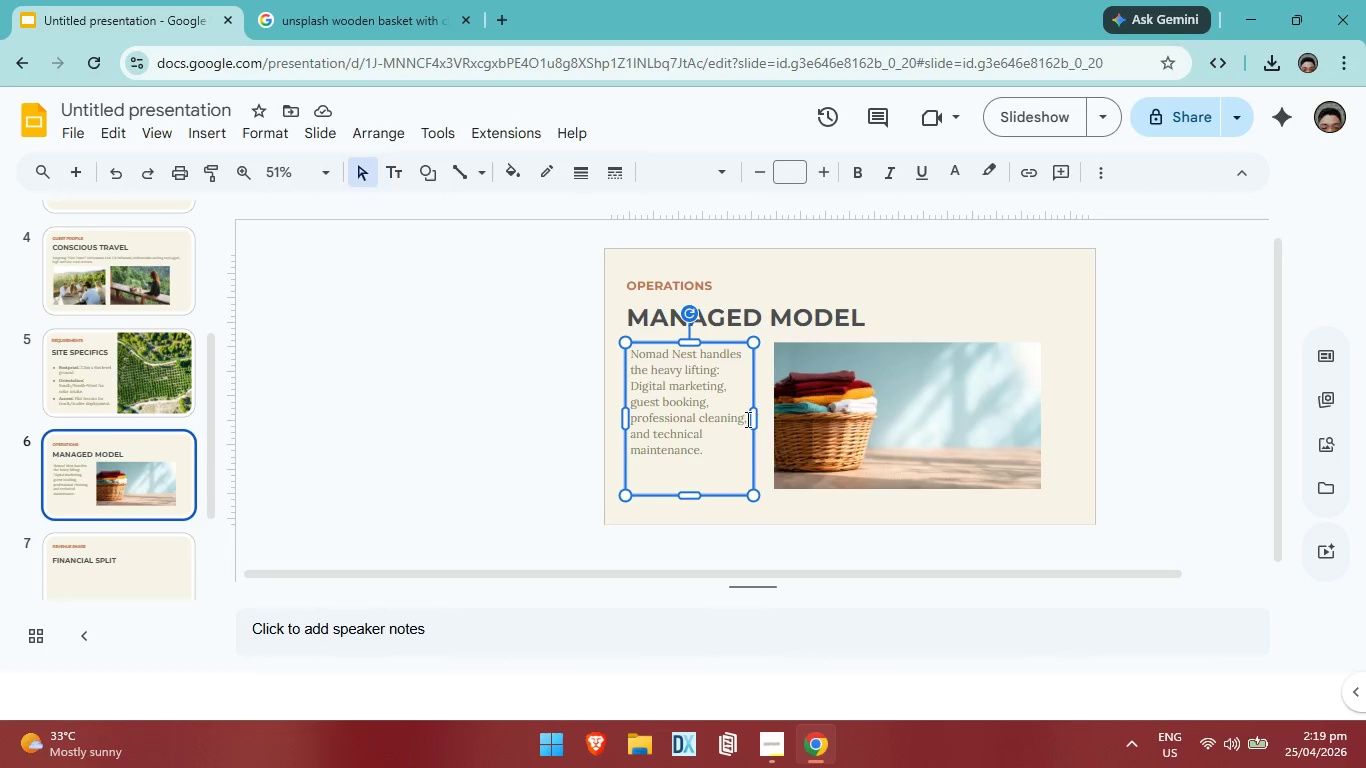 
left_click([758, 418])
 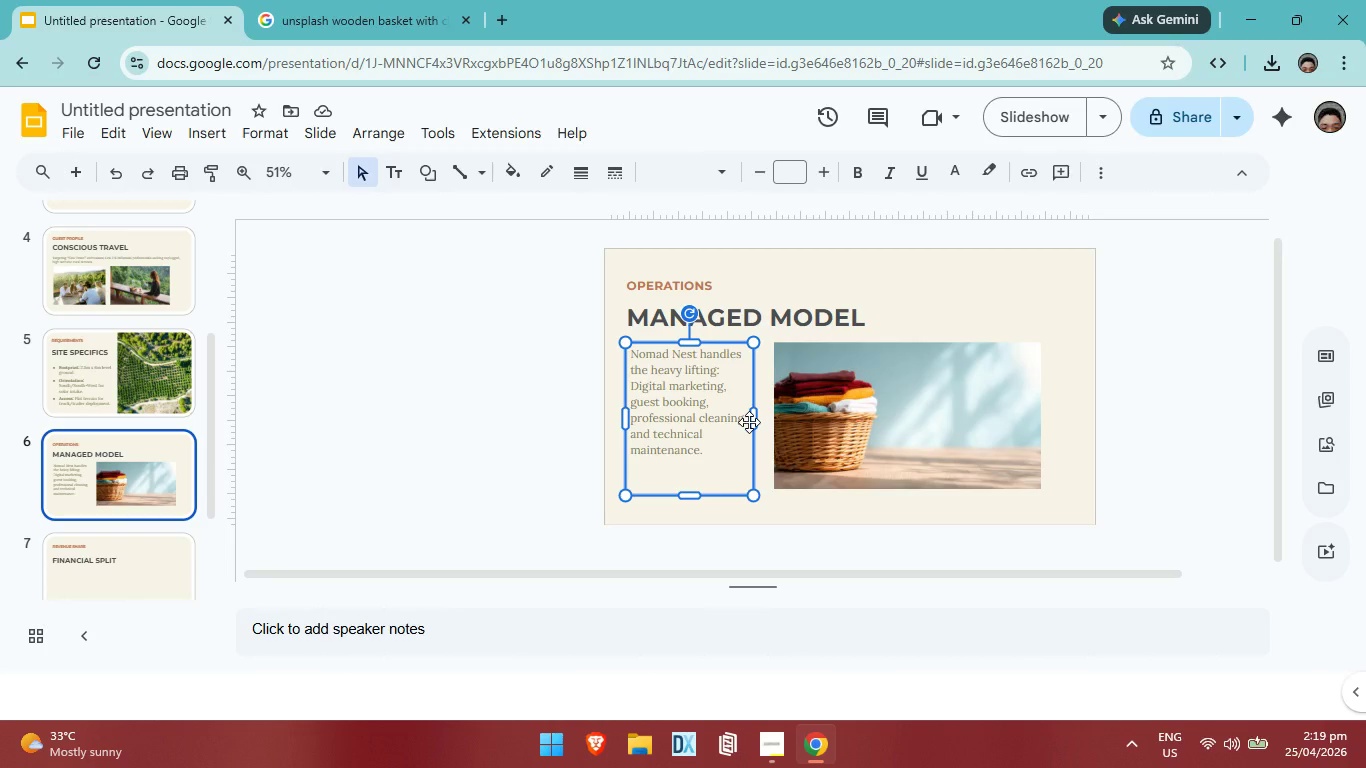 
left_click_drag(start_coordinate=[757, 418], to_coordinate=[762, 418])
 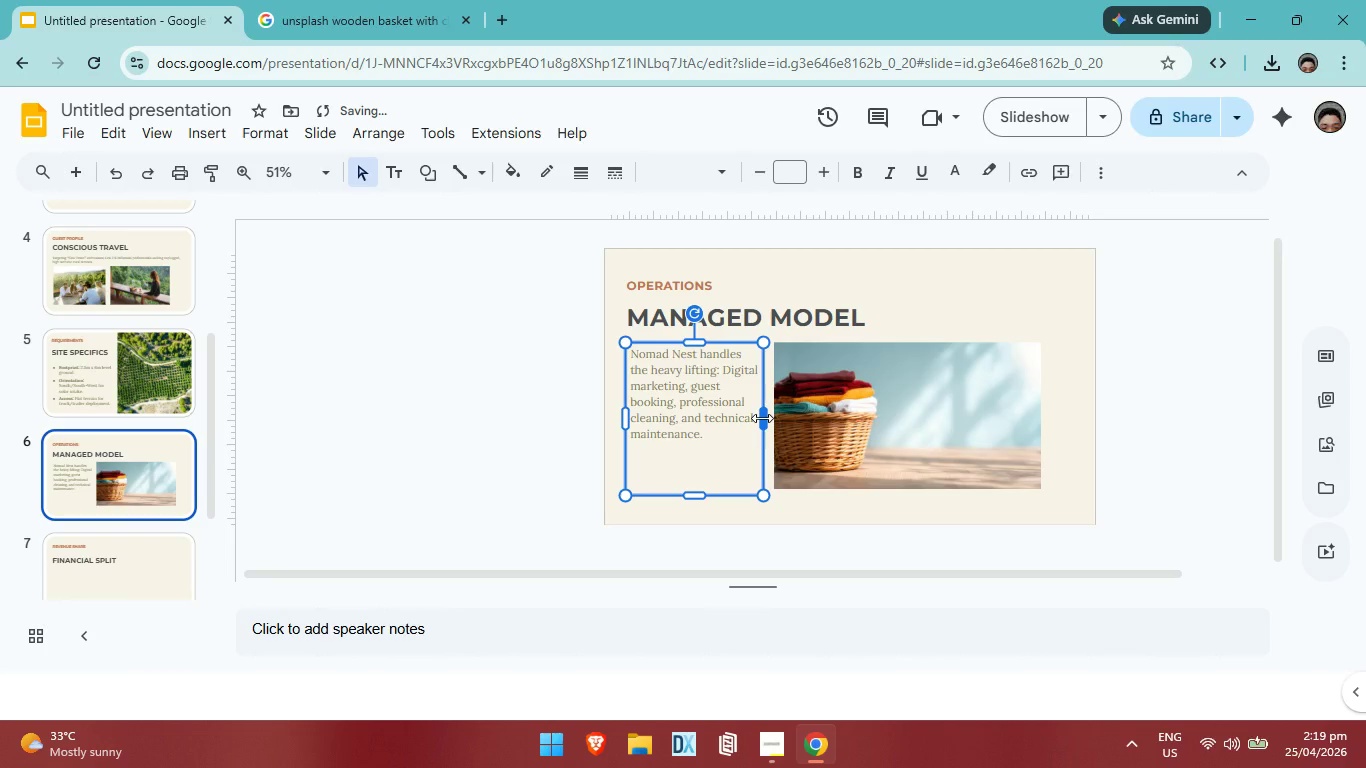 
key(Control+ControlLeft)
 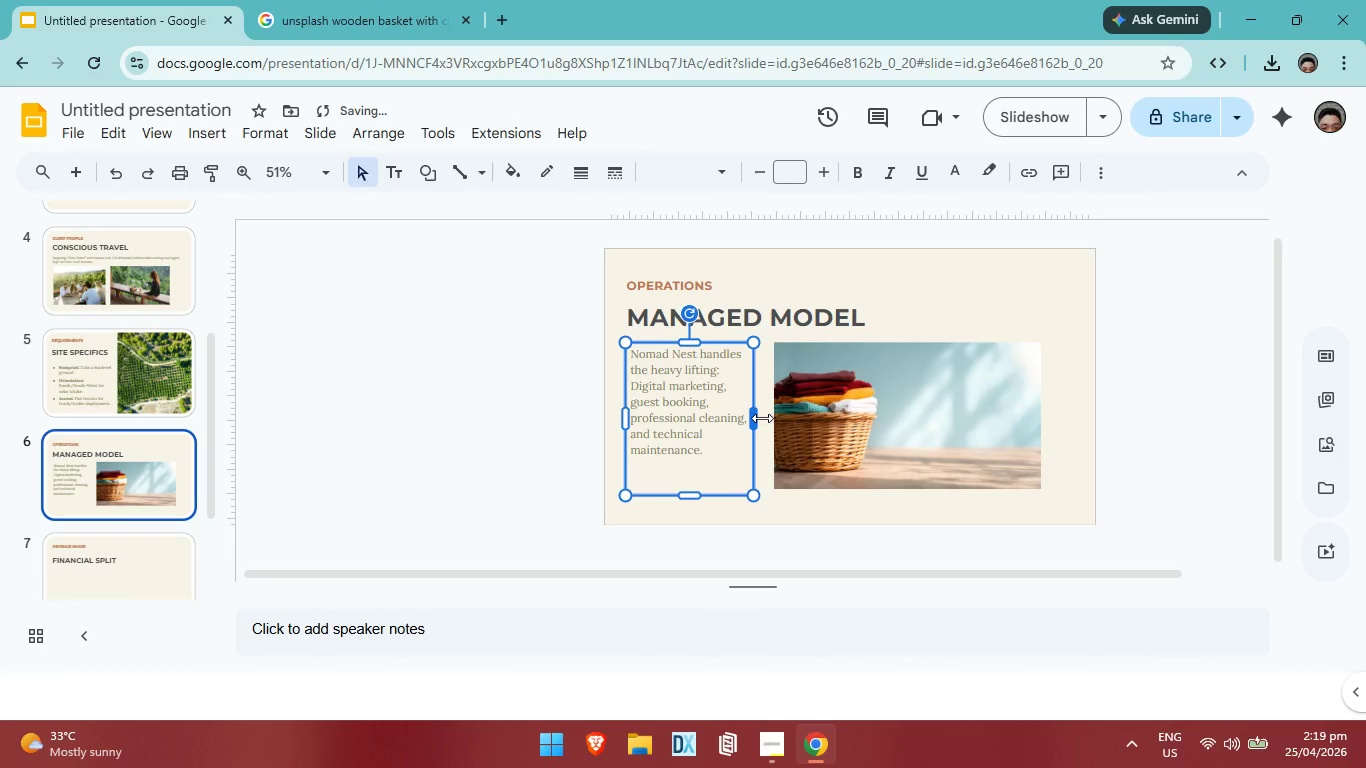 
key(Control+Z)
 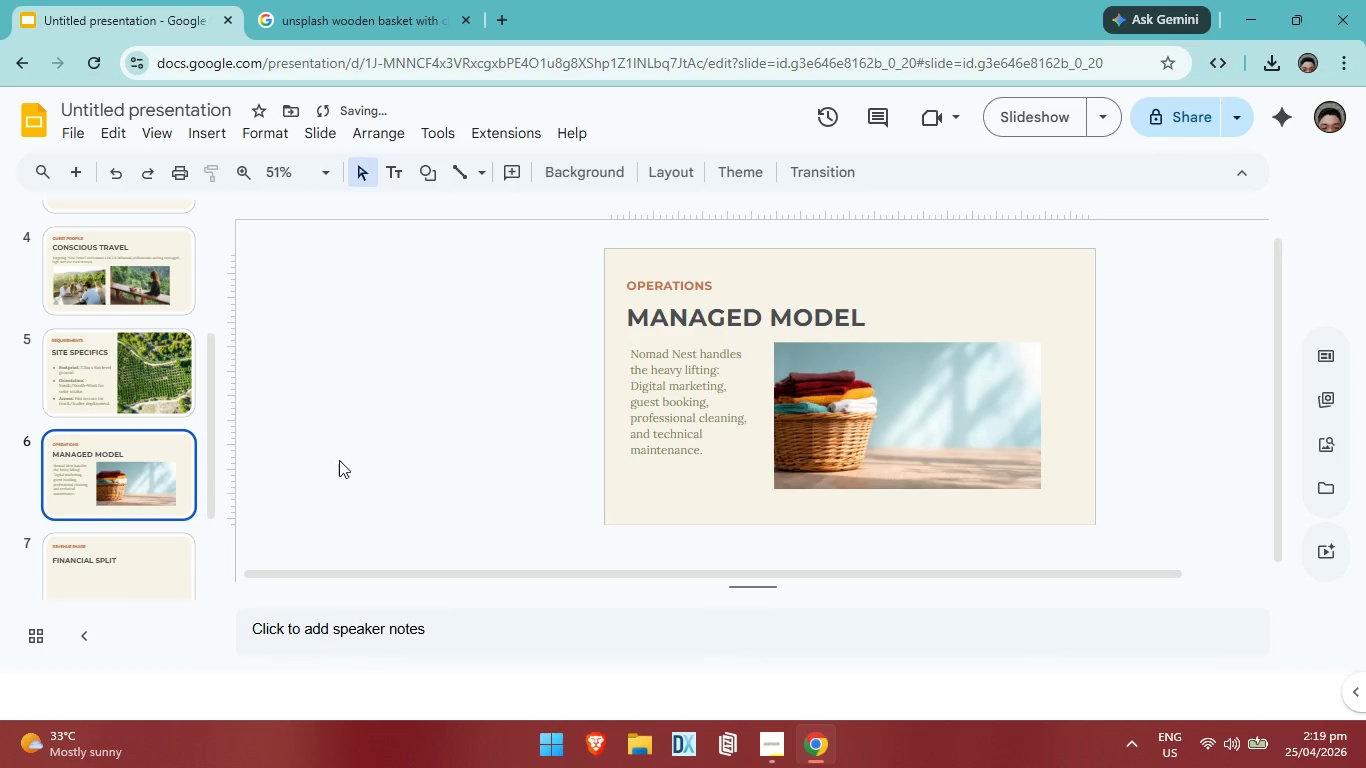 
scroll: coordinate [135, 538], scroll_direction: down, amount: 3.0
 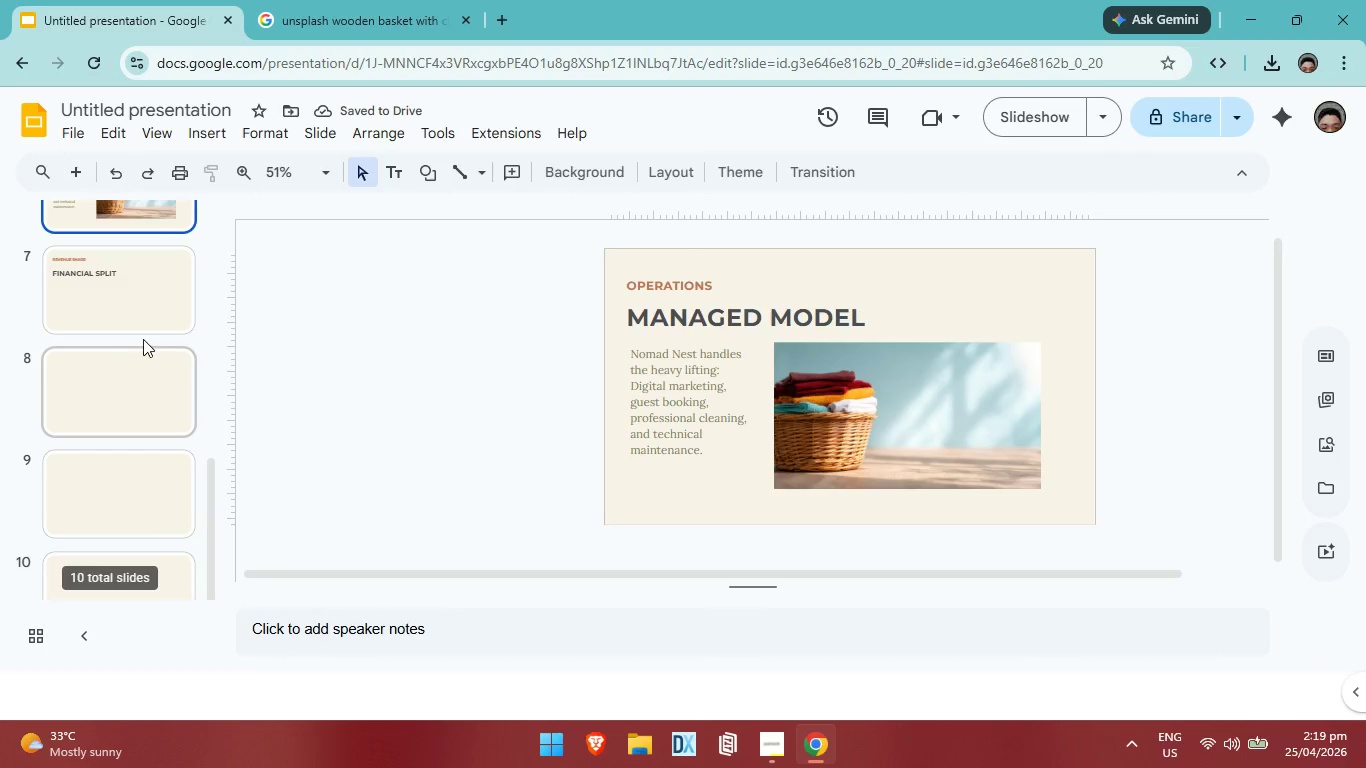 
left_click([143, 339])
 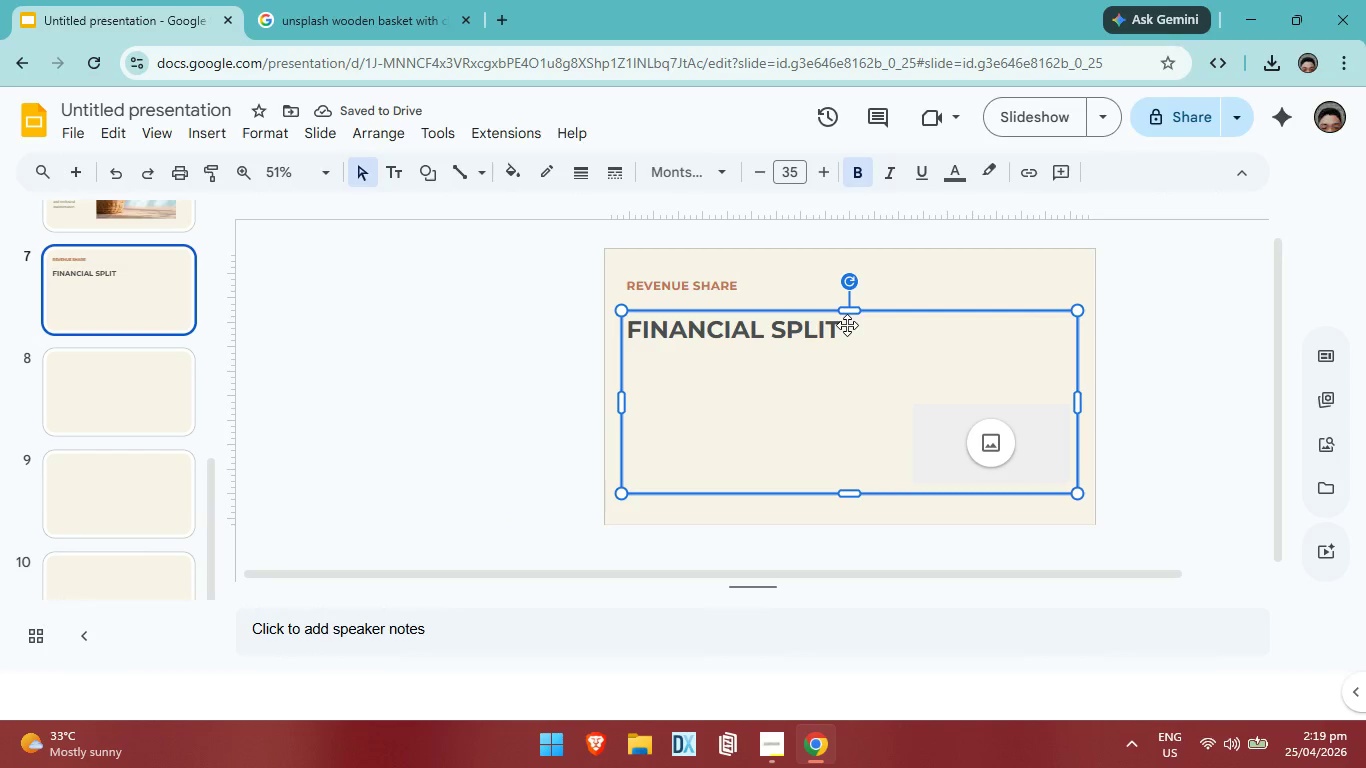 
double_click([846, 325])
 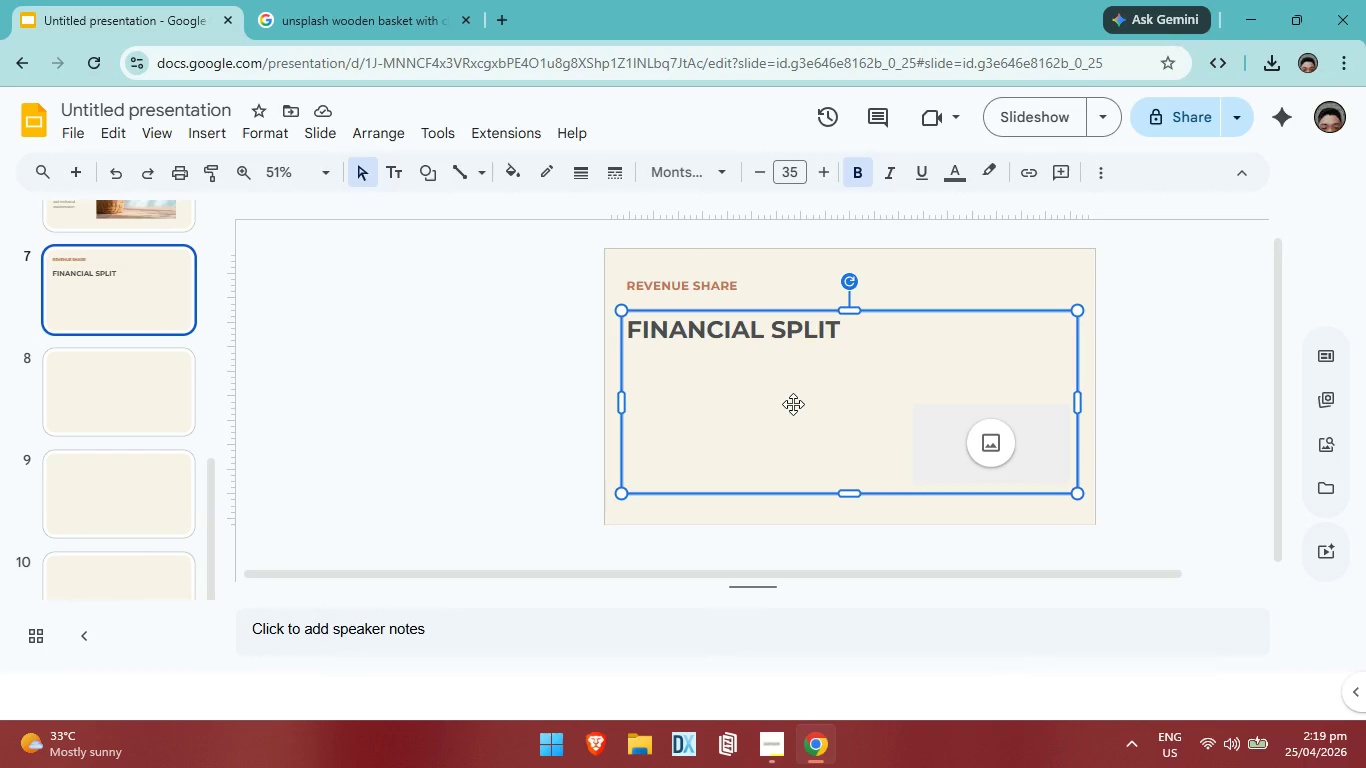 
left_click([640, 373])
 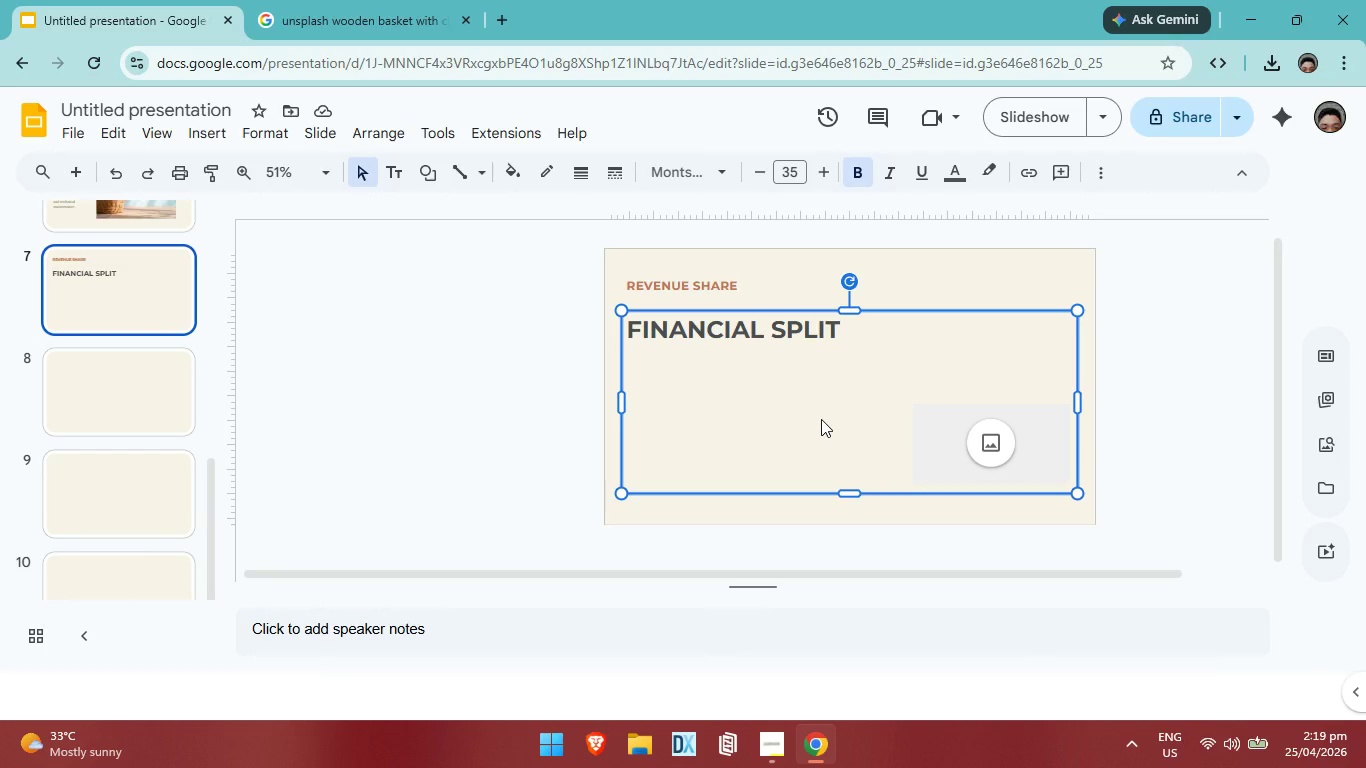 
wait(12.73)
 